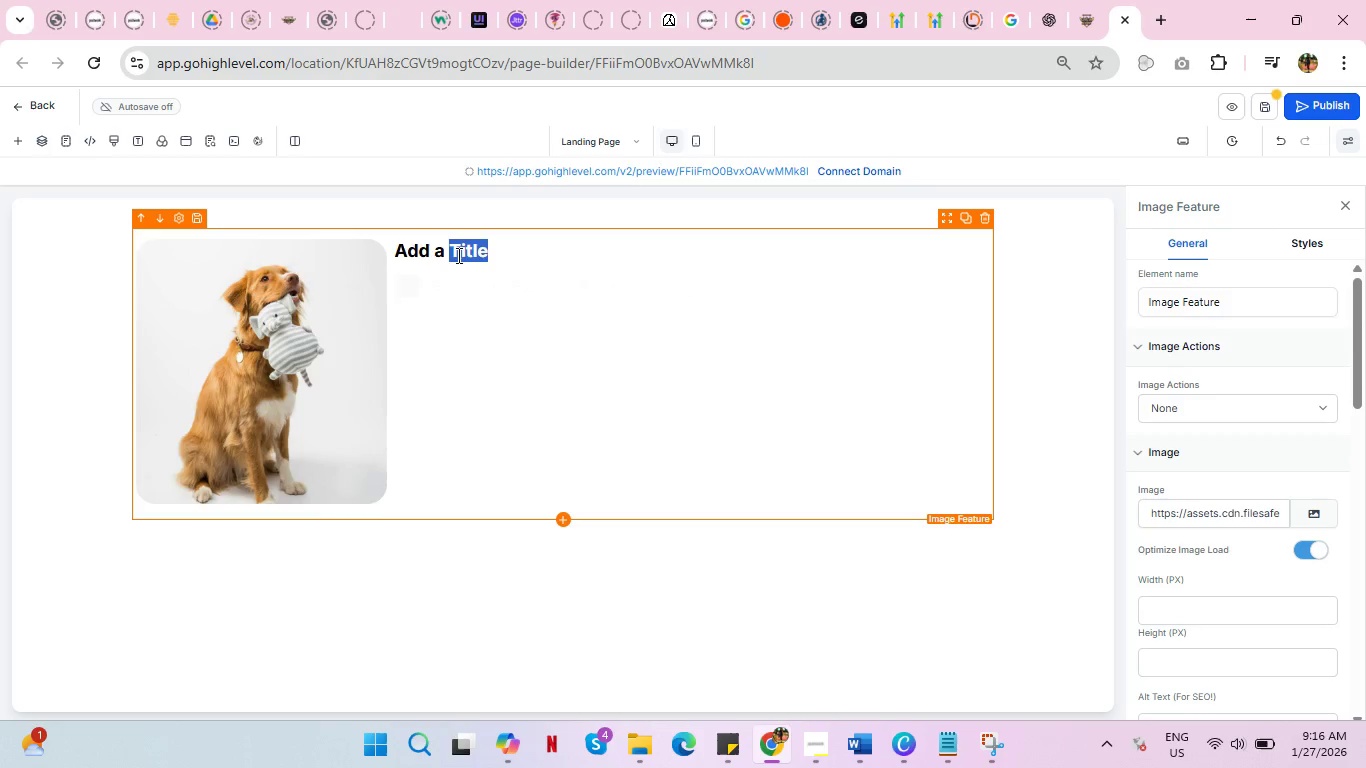 
triple_click([457, 255])
 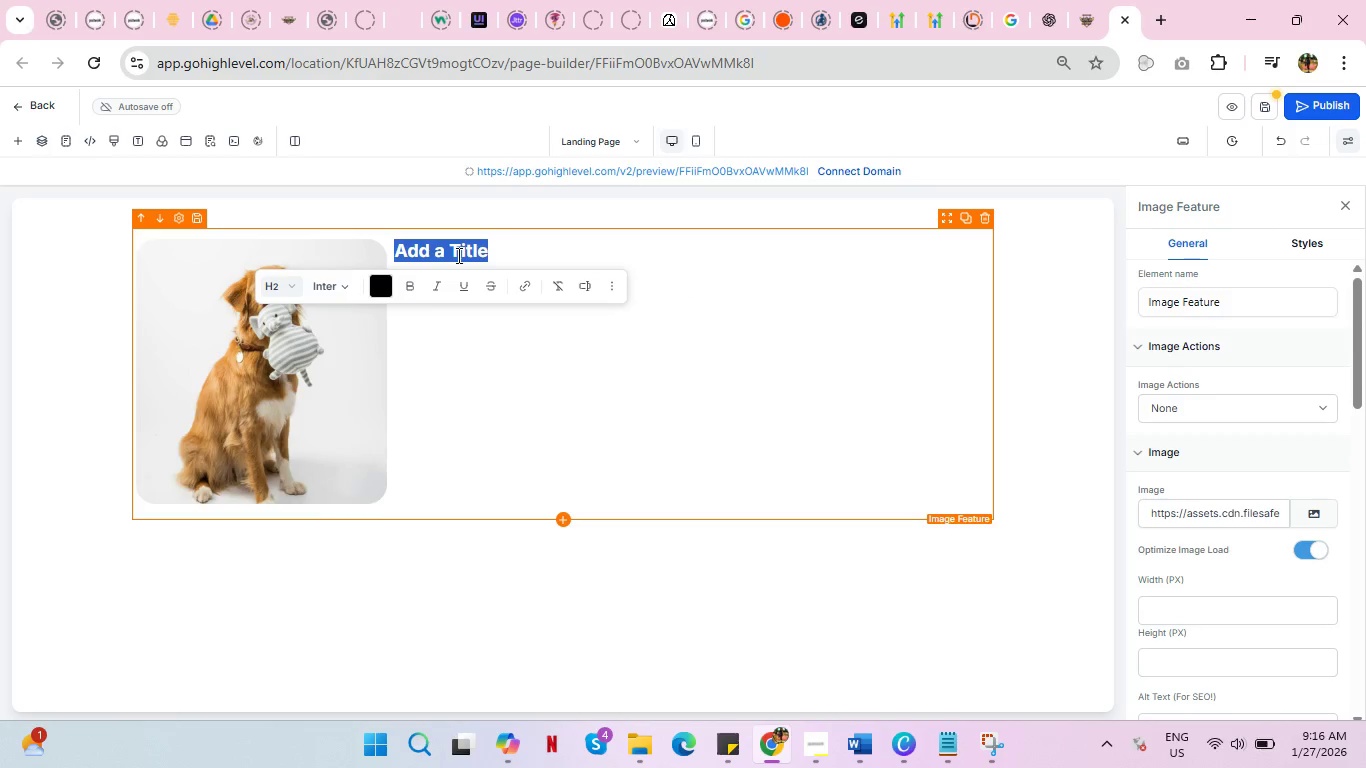 
key(Backspace)
 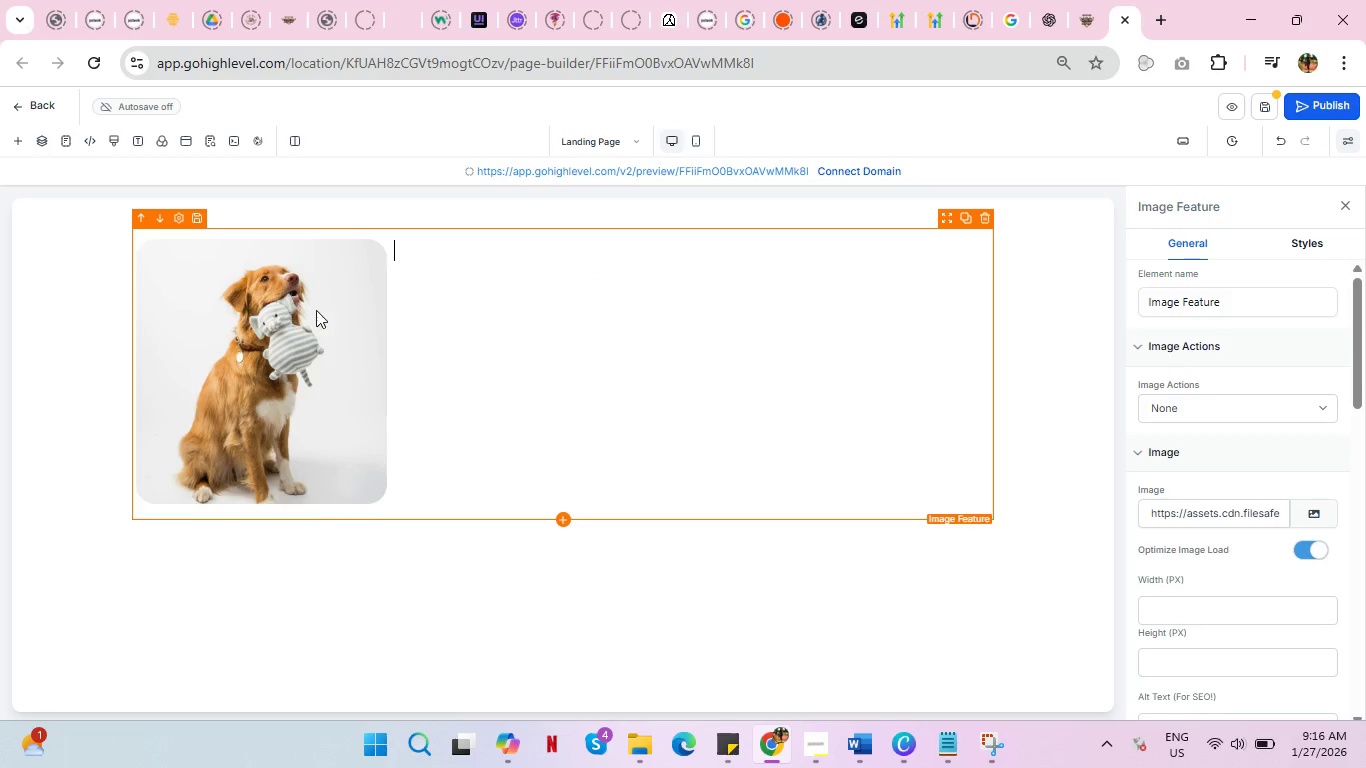 
left_click([315, 311])
 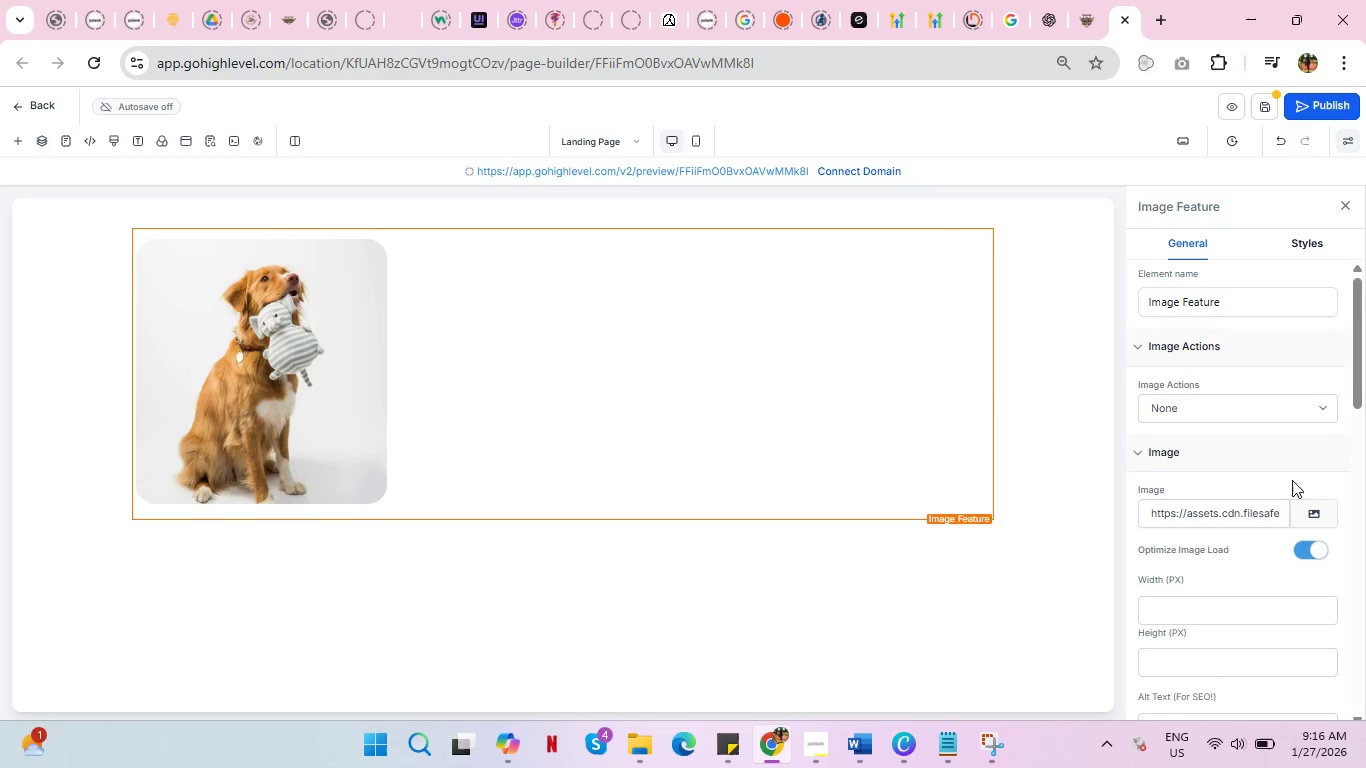 
scroll: coordinate [1306, 501], scroll_direction: down, amount: 1.0
 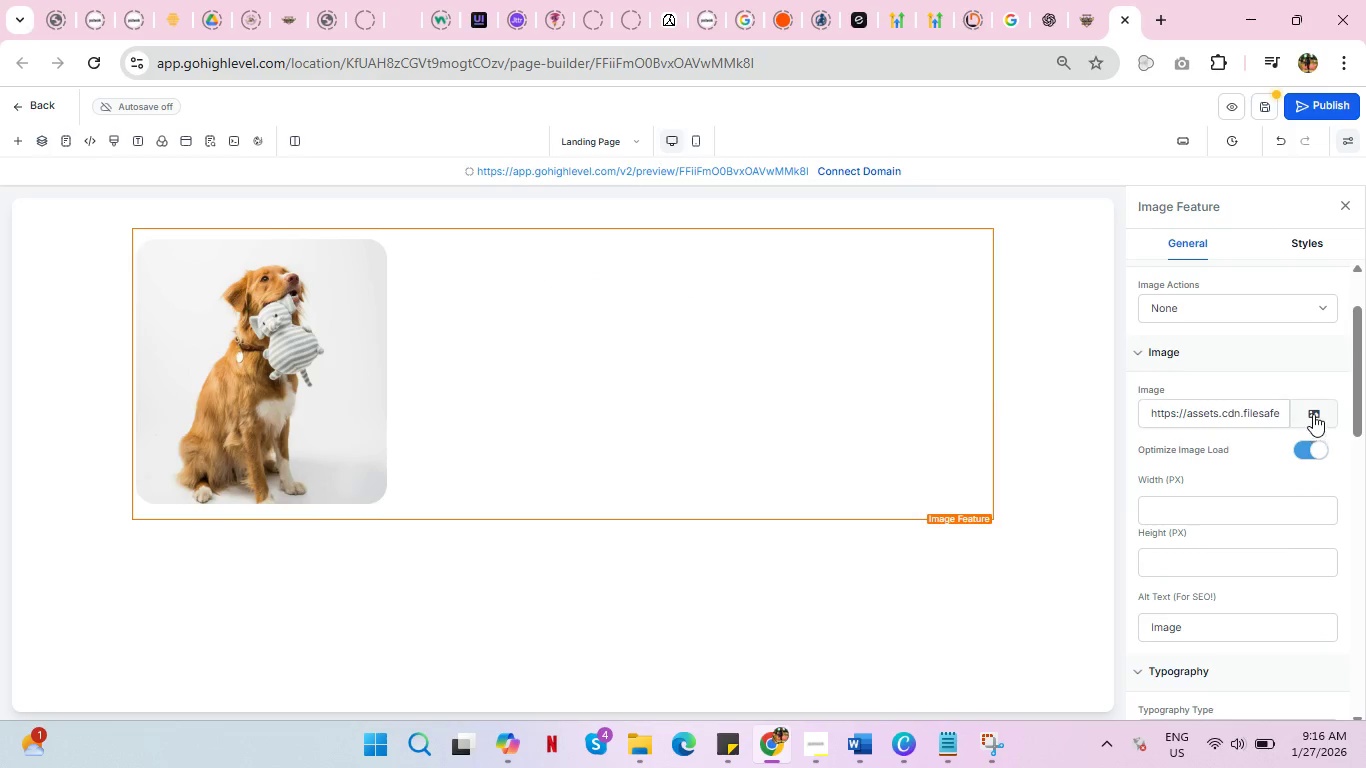 
left_click([1313, 412])
 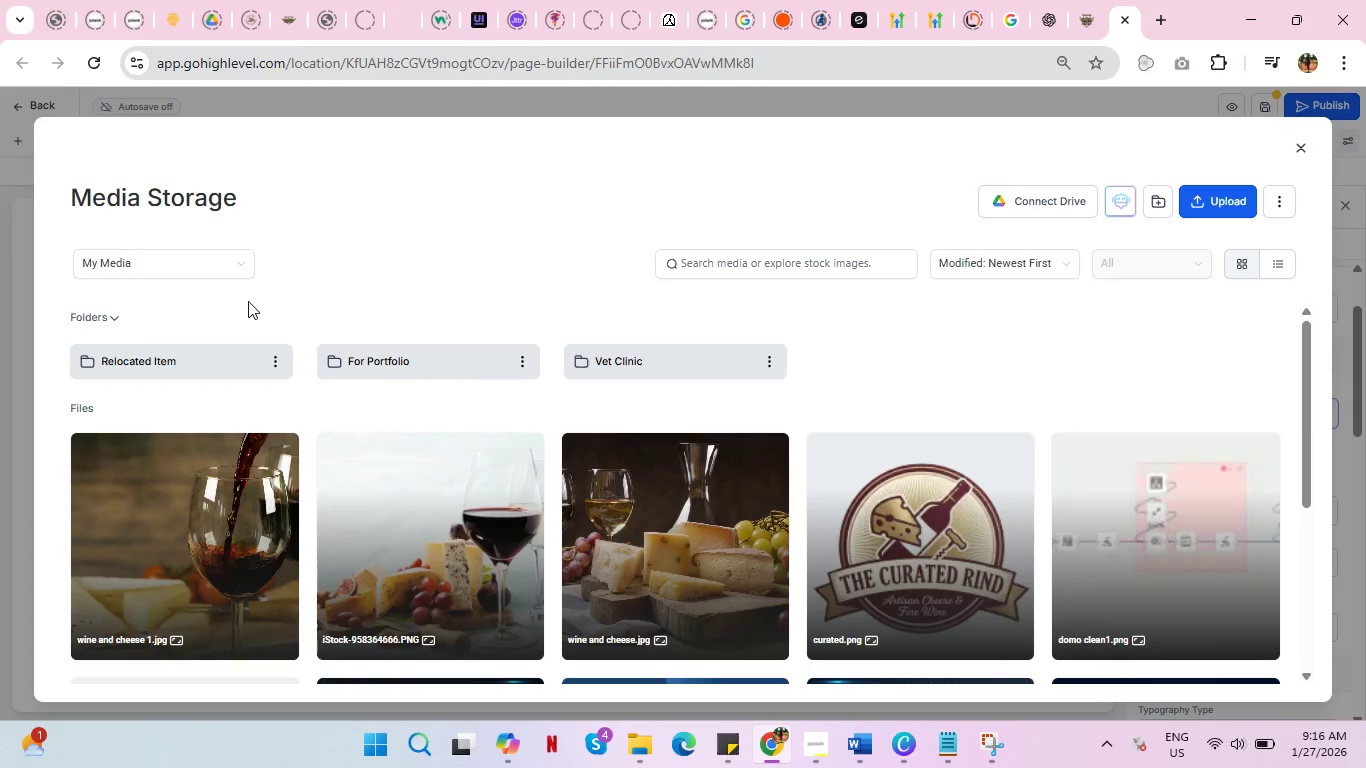 
mouse_move([129, 481])
 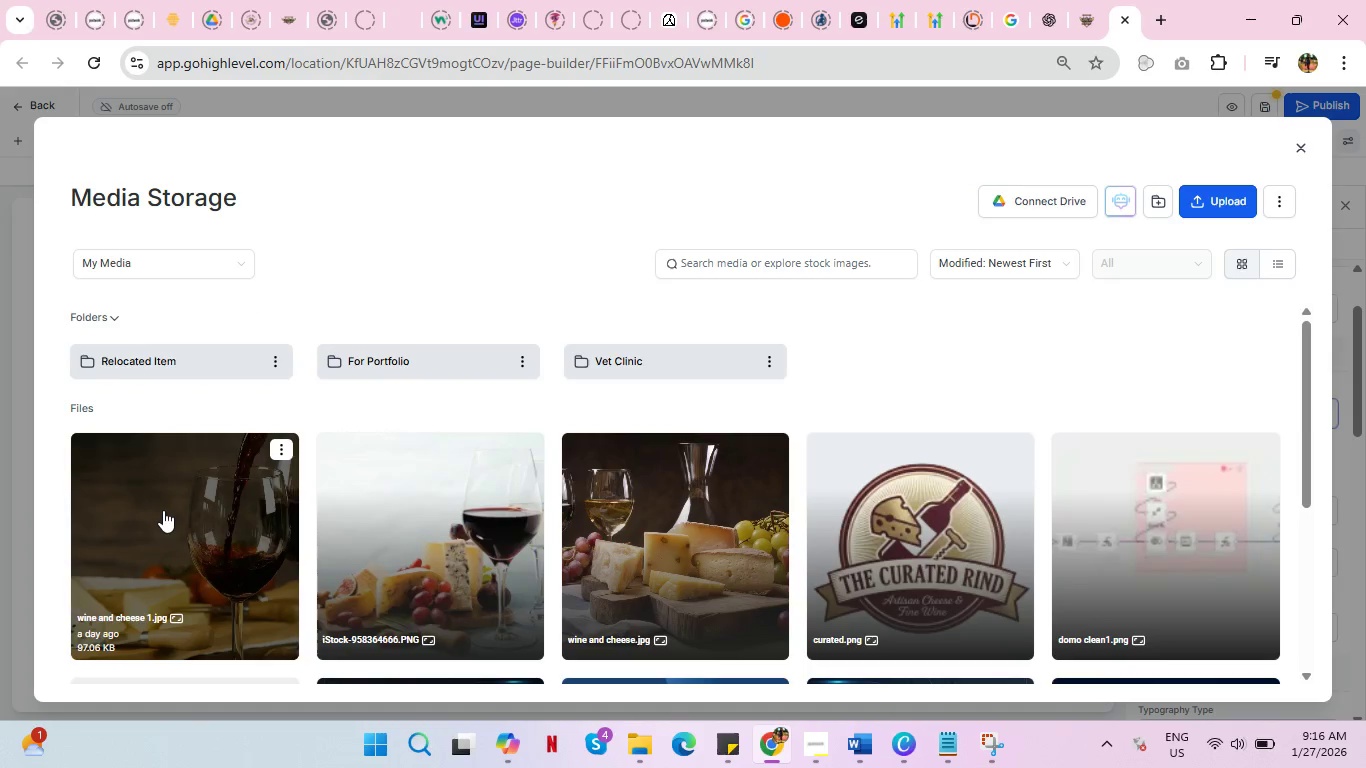 
scroll: coordinate [164, 512], scroll_direction: down, amount: 1.0
 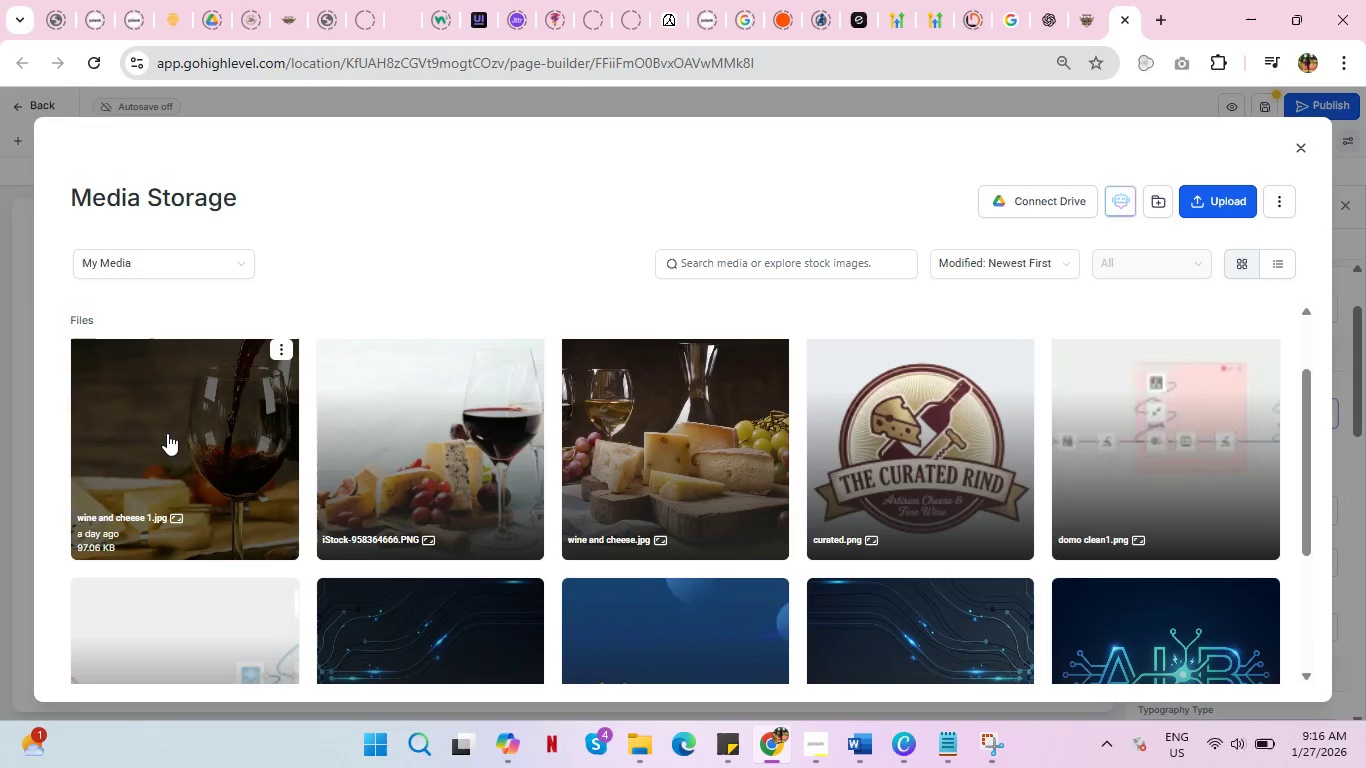 
left_click([168, 433])
 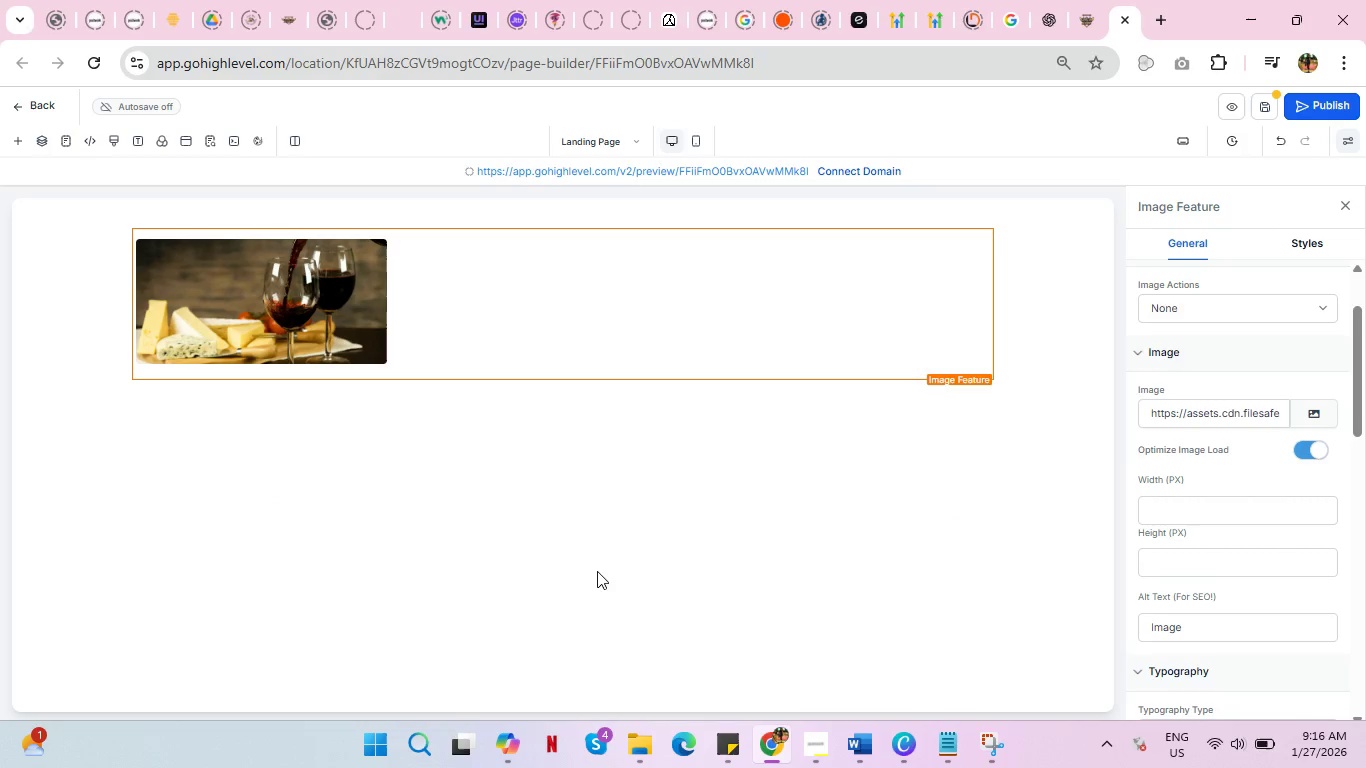 
scroll: coordinate [605, 554], scroll_direction: up, amount: 2.0
 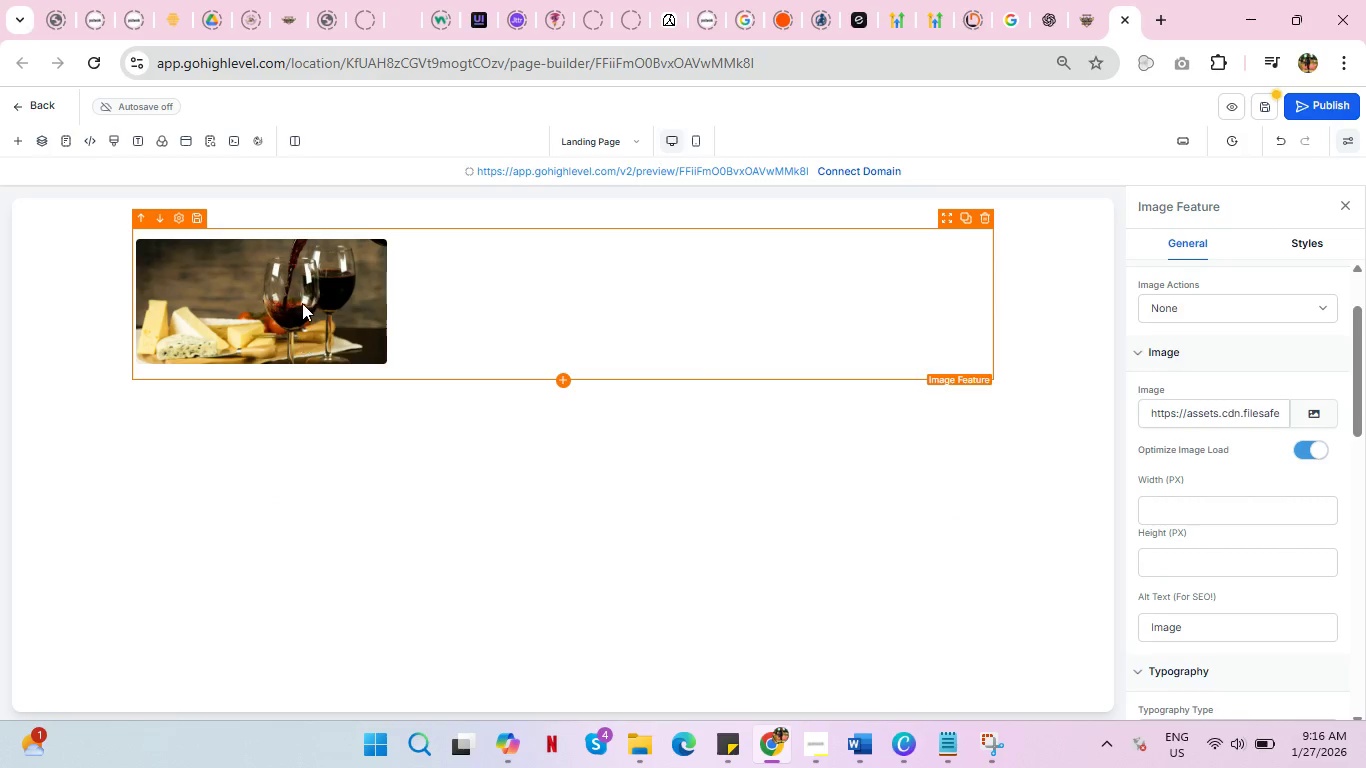 
left_click([302, 303])
 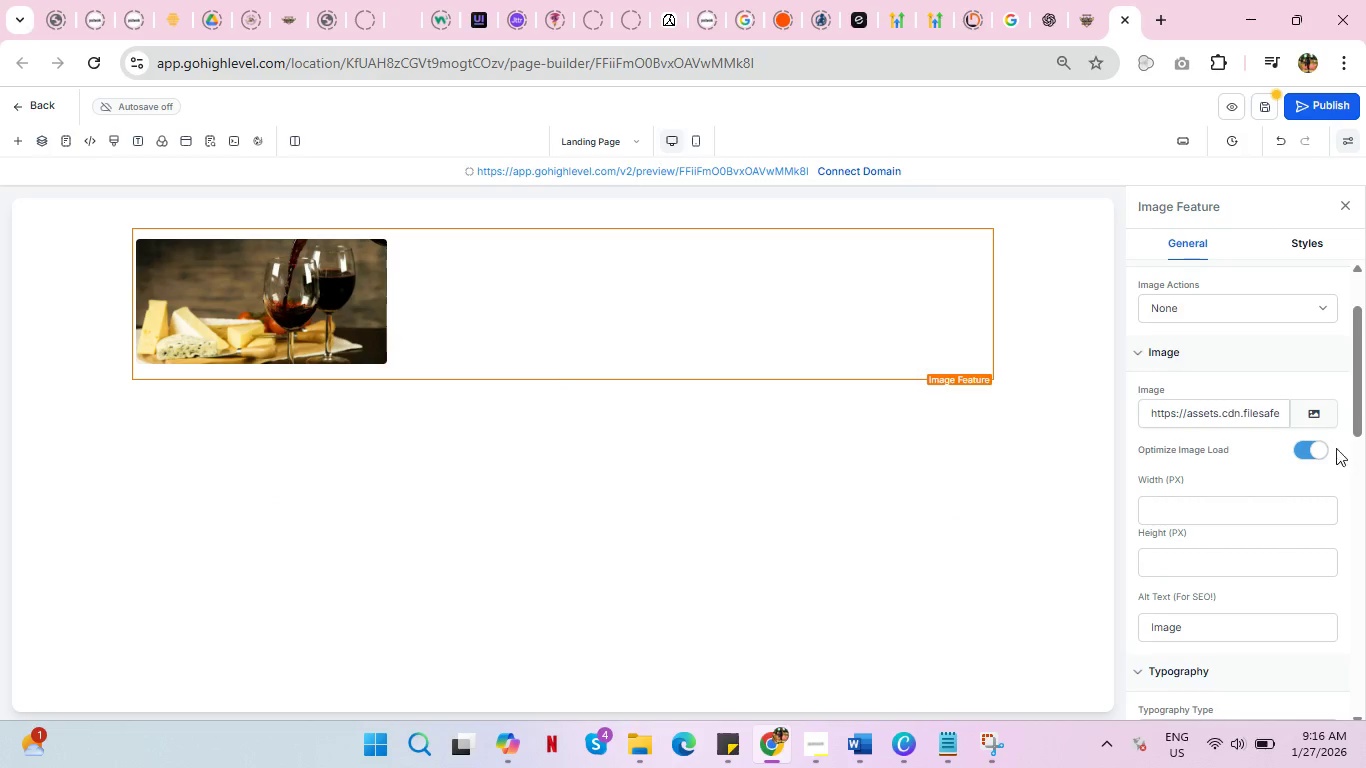 
left_click([1317, 414])
 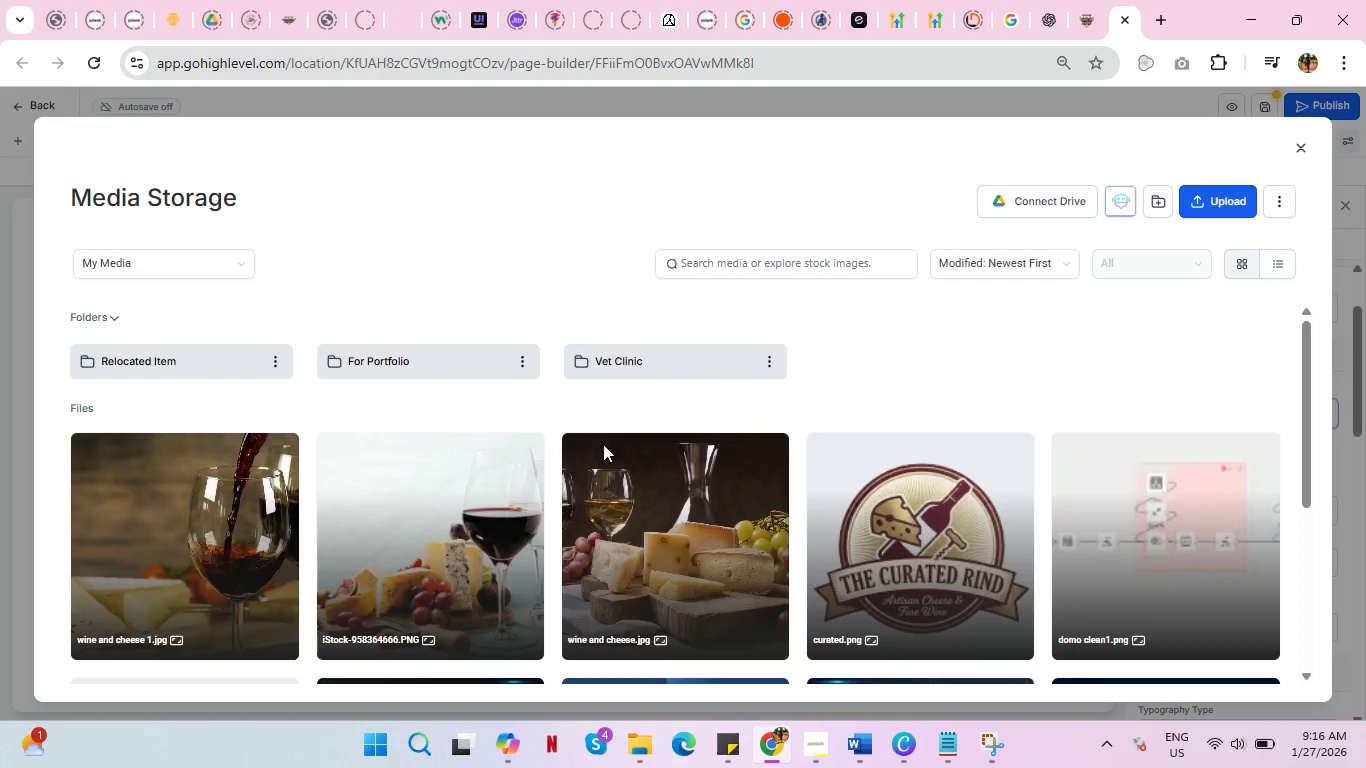 
left_click([979, 463])
 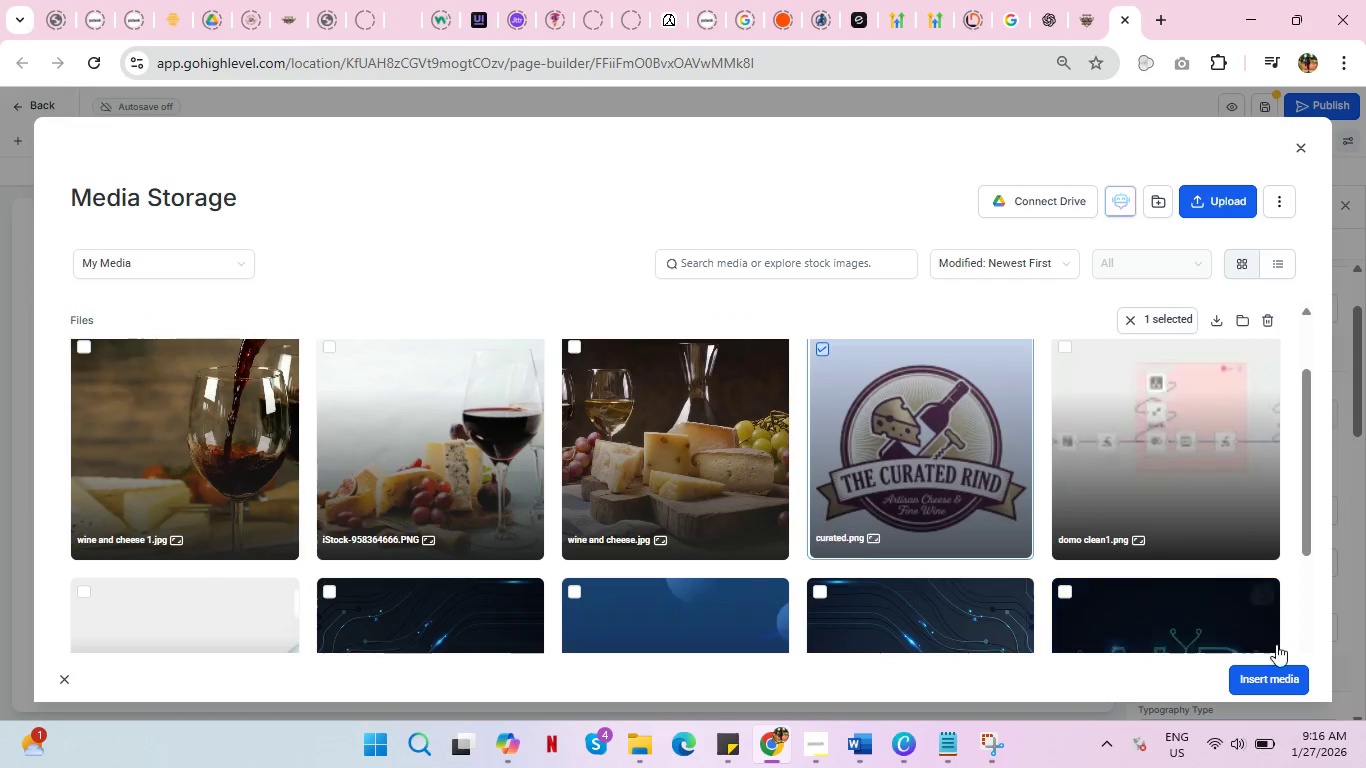 
scroll: coordinate [561, 504], scroll_direction: down, amount: 1.0
 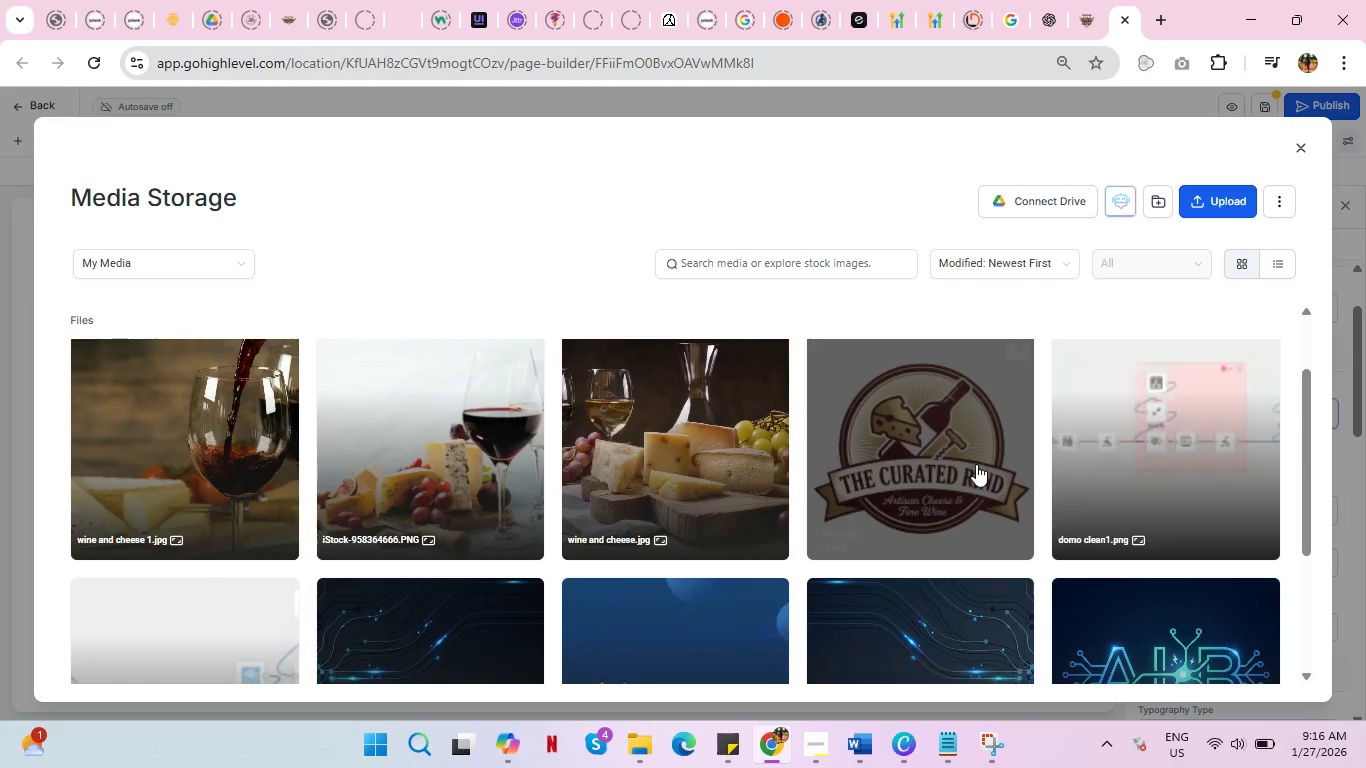 
left_click([1269, 675])
 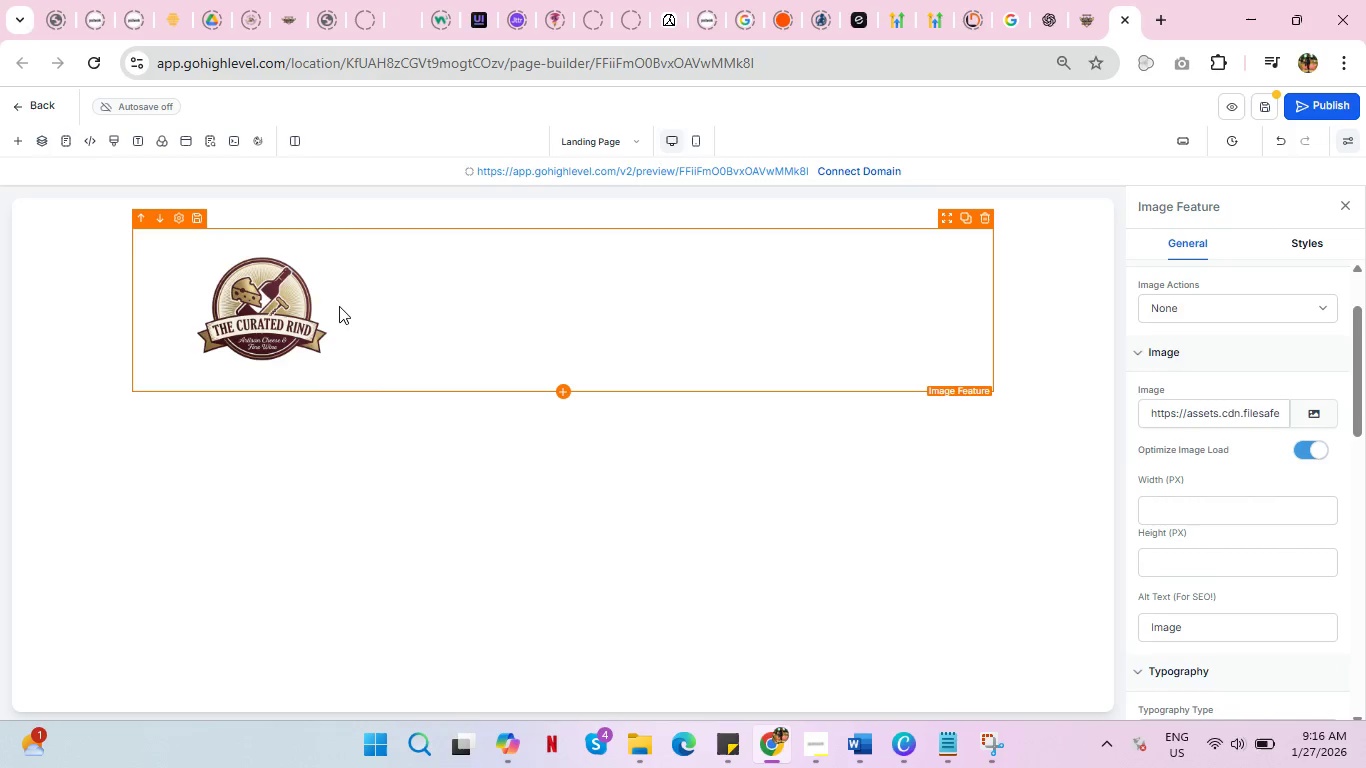 
scroll: coordinate [389, 443], scroll_direction: up, amount: 3.0
 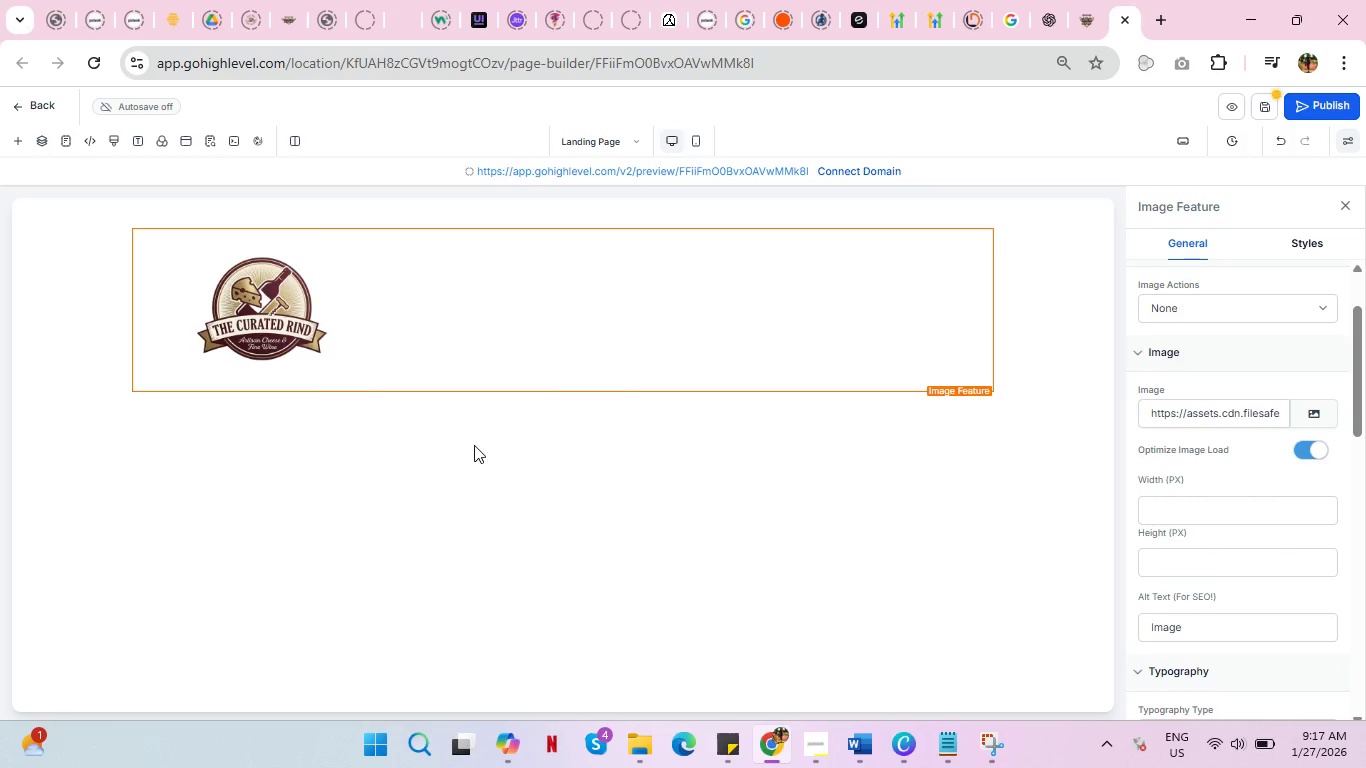 
left_click([564, 392])
 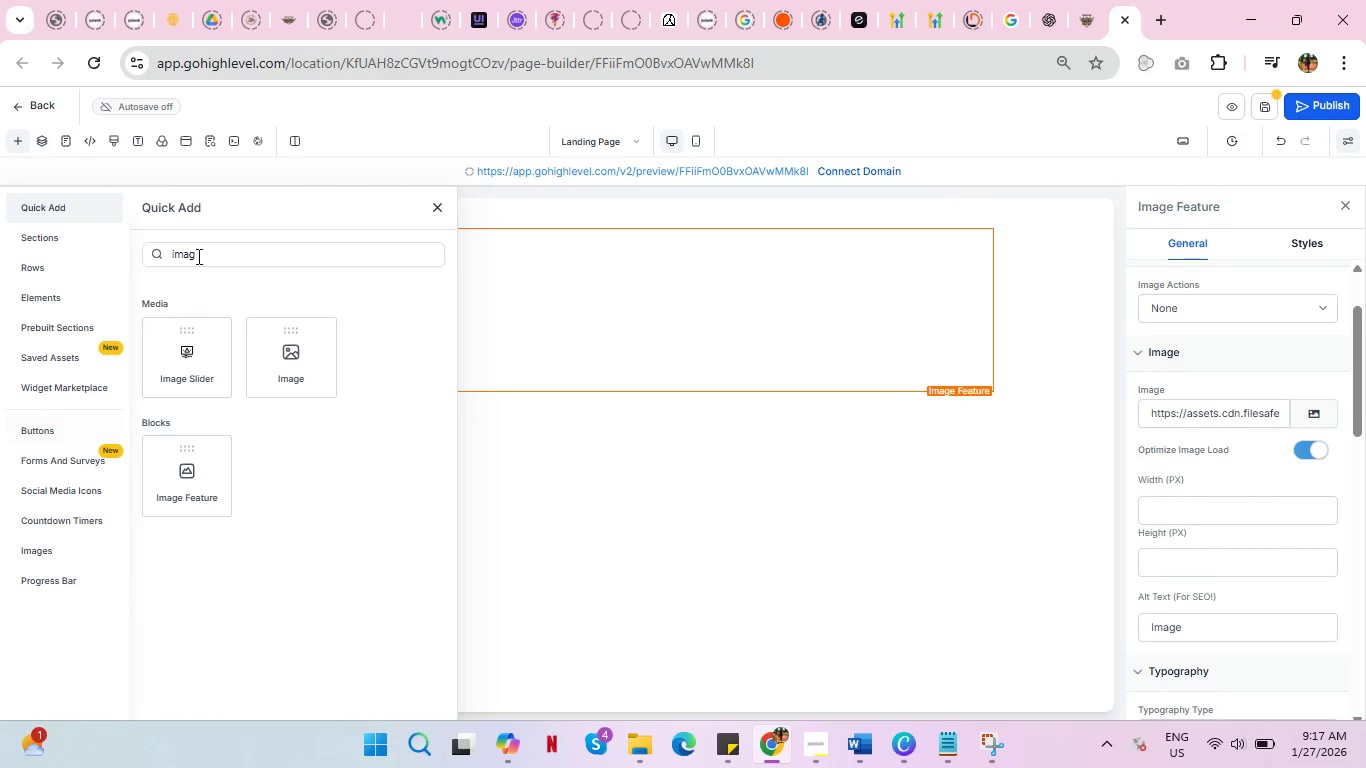 
left_click_drag(start_coordinate=[206, 256], to_coordinate=[168, 257])
 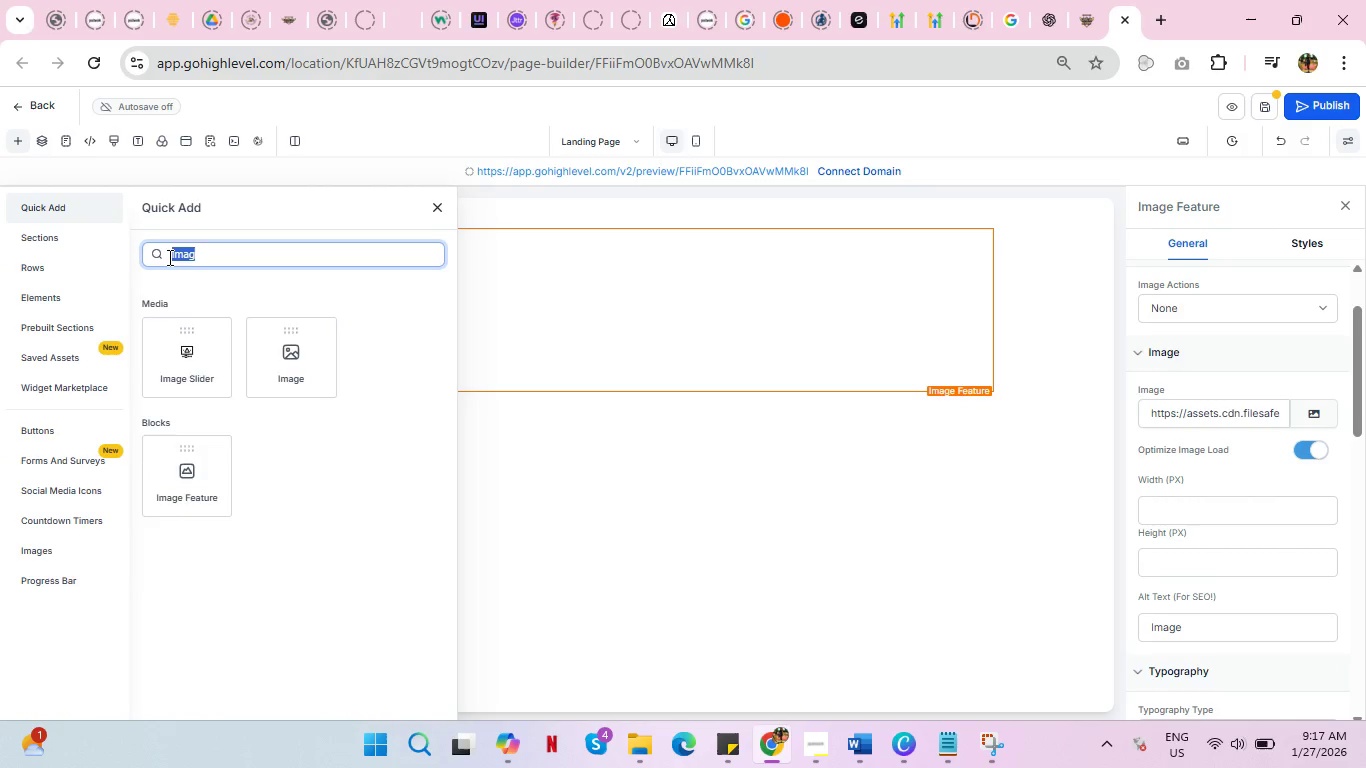 
type(head)
 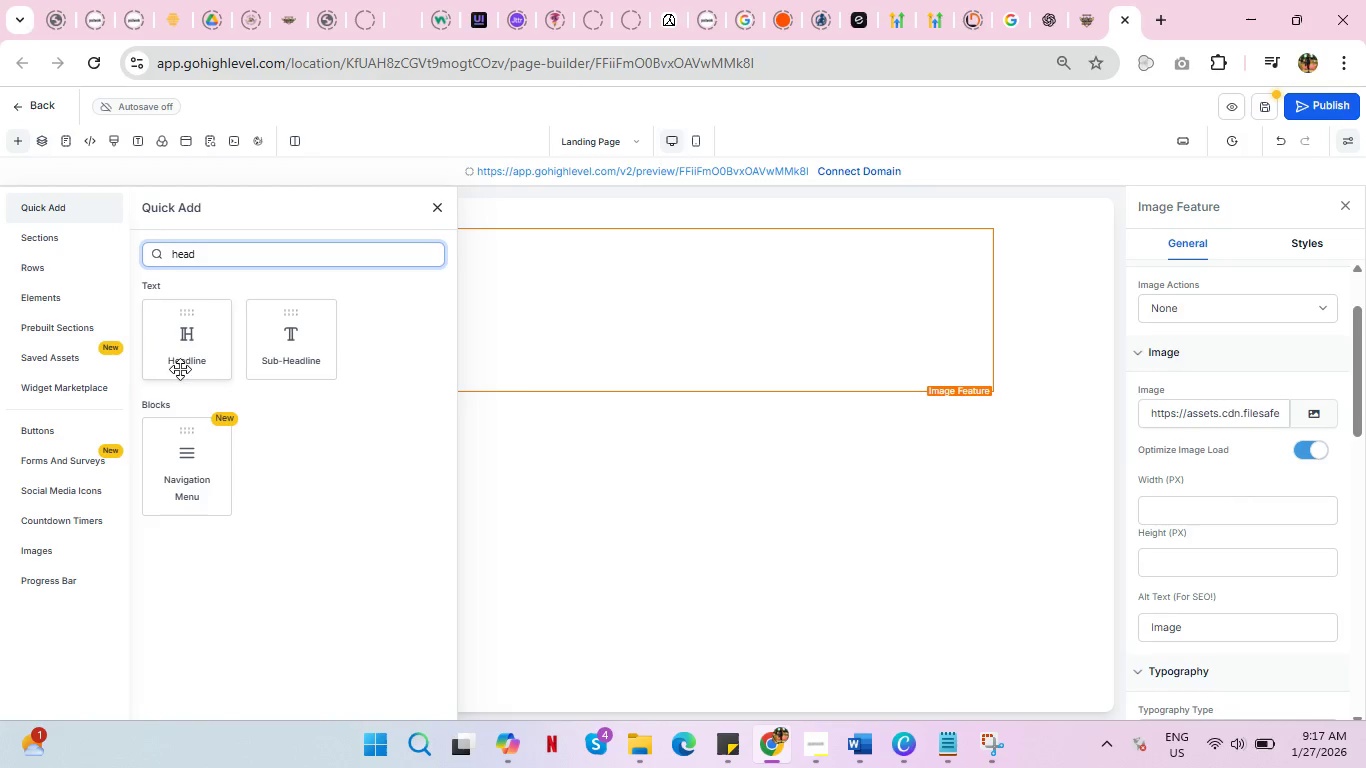 
left_click([179, 356])
 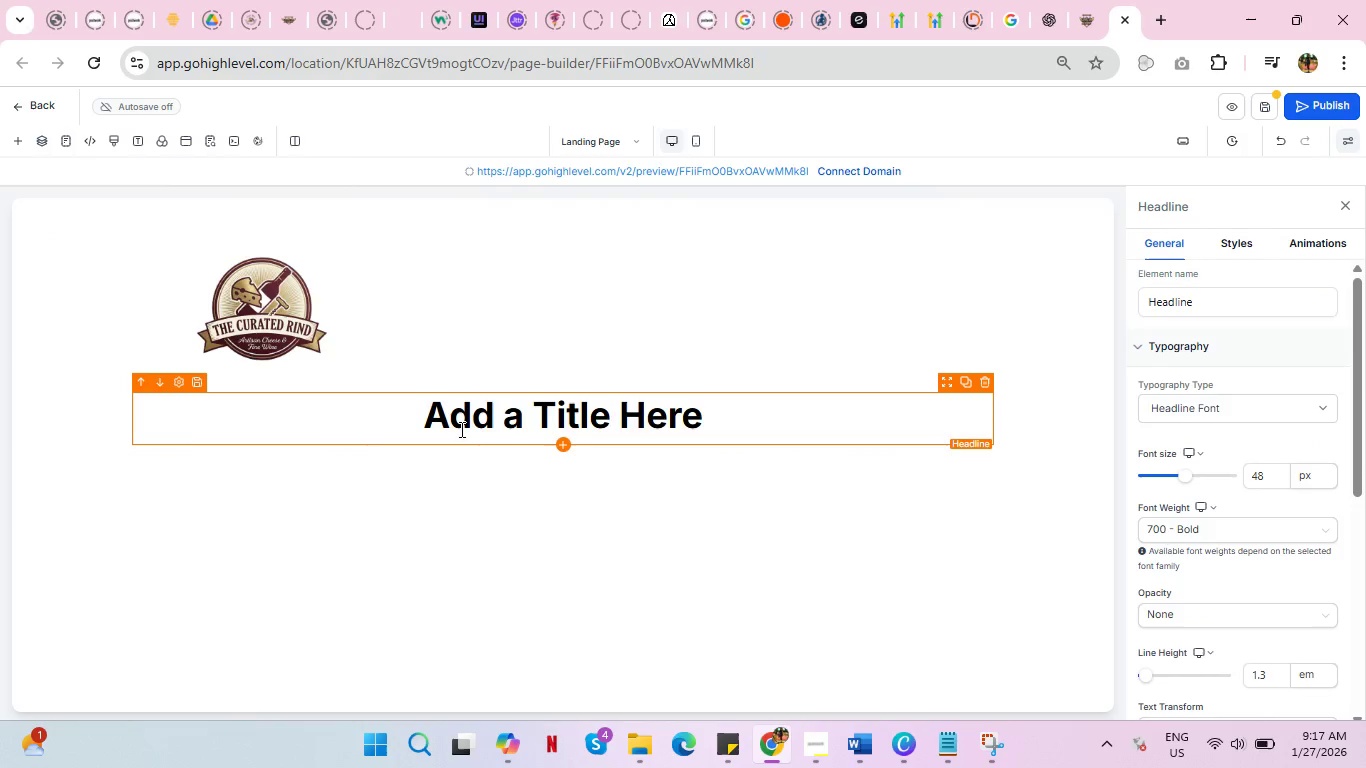 
double_click([463, 424])
 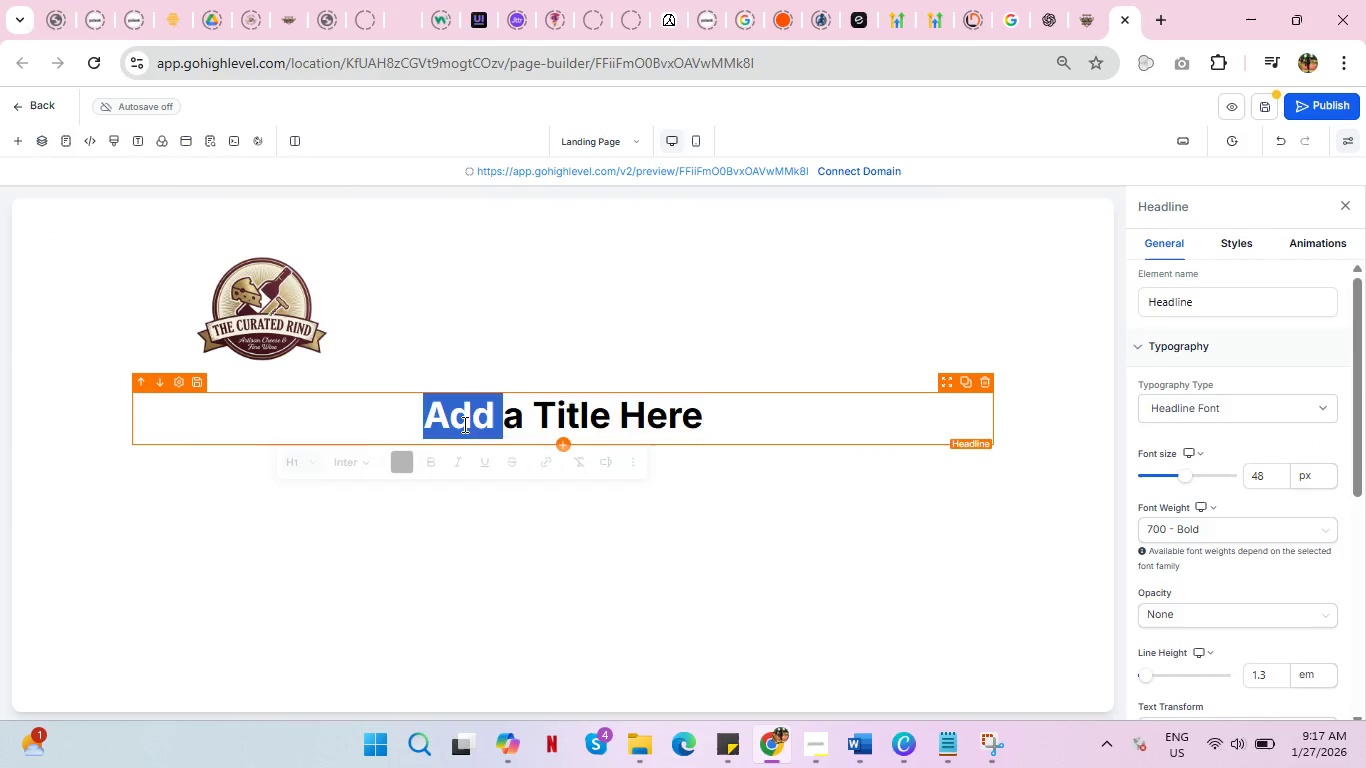 
triple_click([463, 424])
 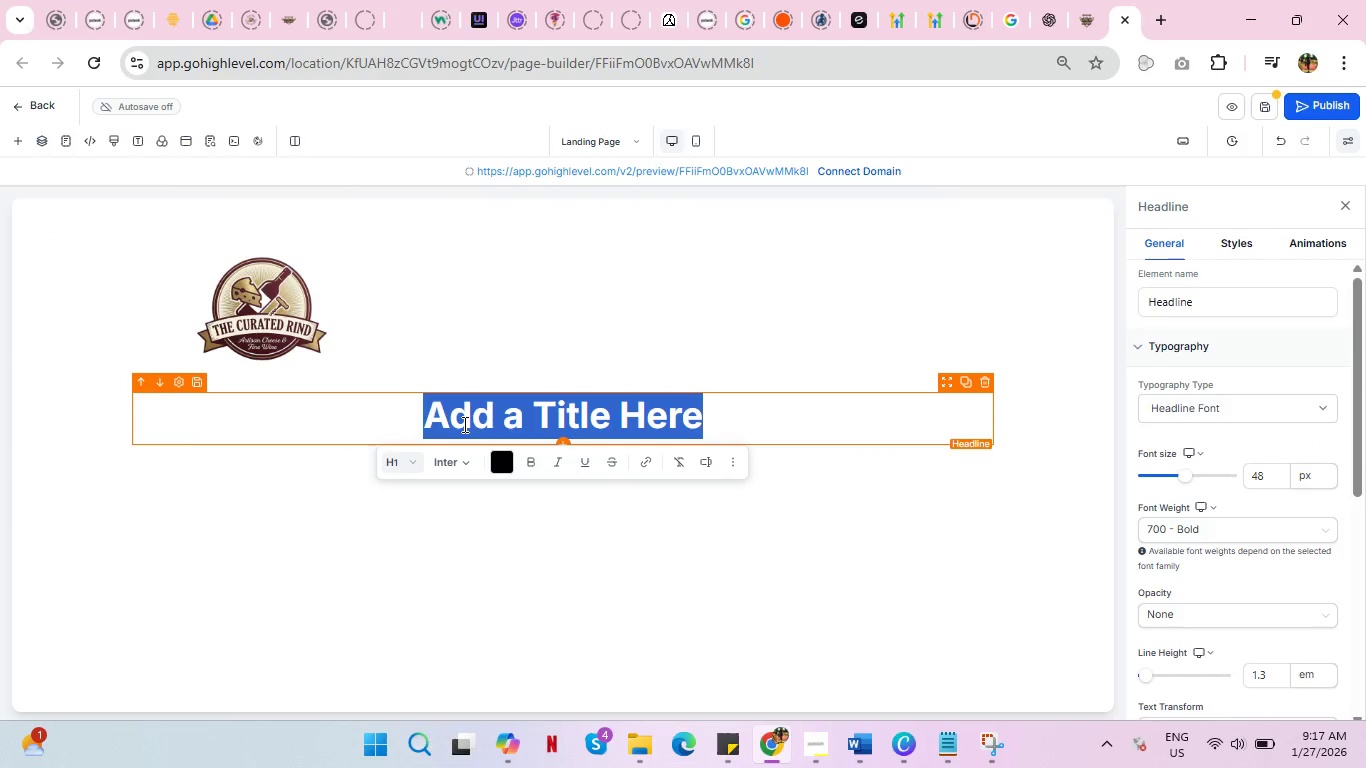 
type(How was your visit ti )
key(Backspace)
key(Backspace)
type(o the curate)
key(Backspace)
key(Backspace)
key(Backspace)
key(Backspace)
key(Backspace)
key(Backspace)
key(Backspace)
key(Backspace)
key(Backspace)
key(Backspace)
type(The Curated Rind?)
 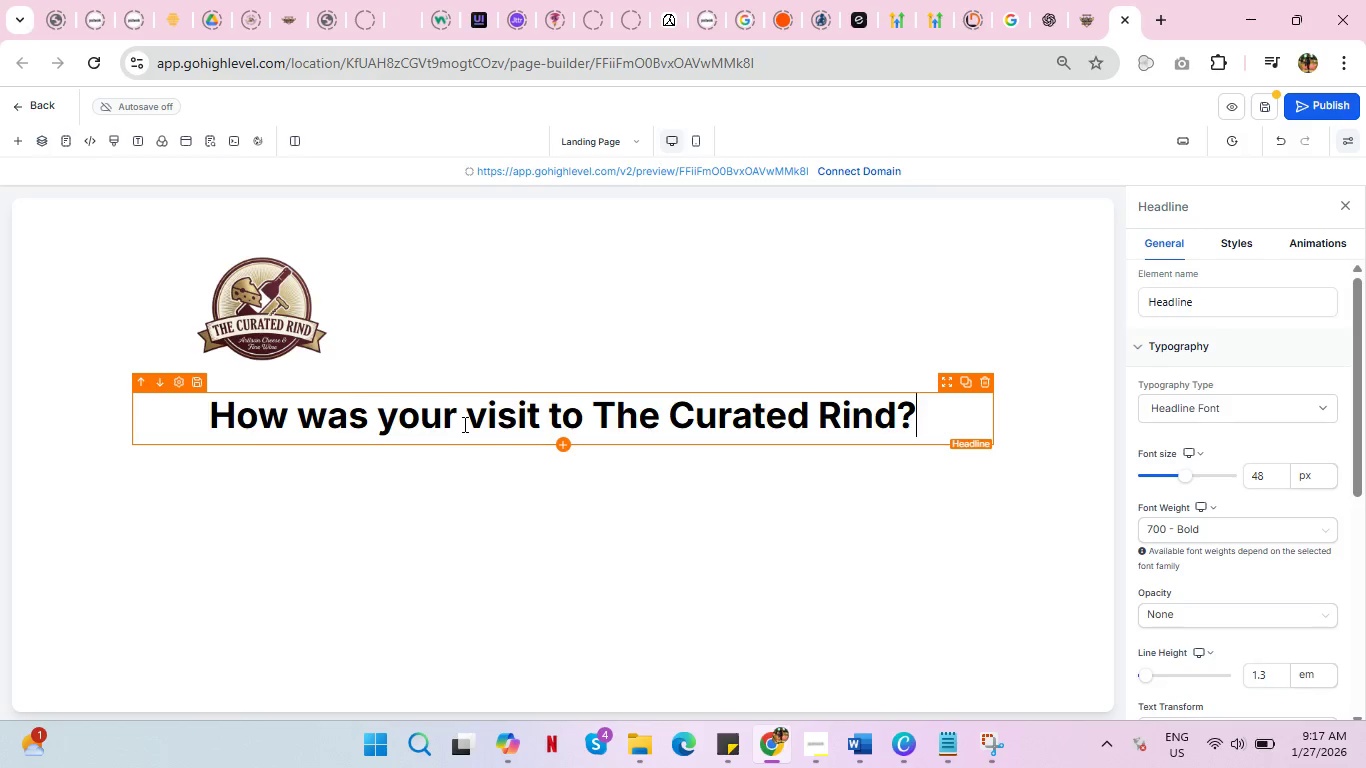 
left_click([564, 441])
 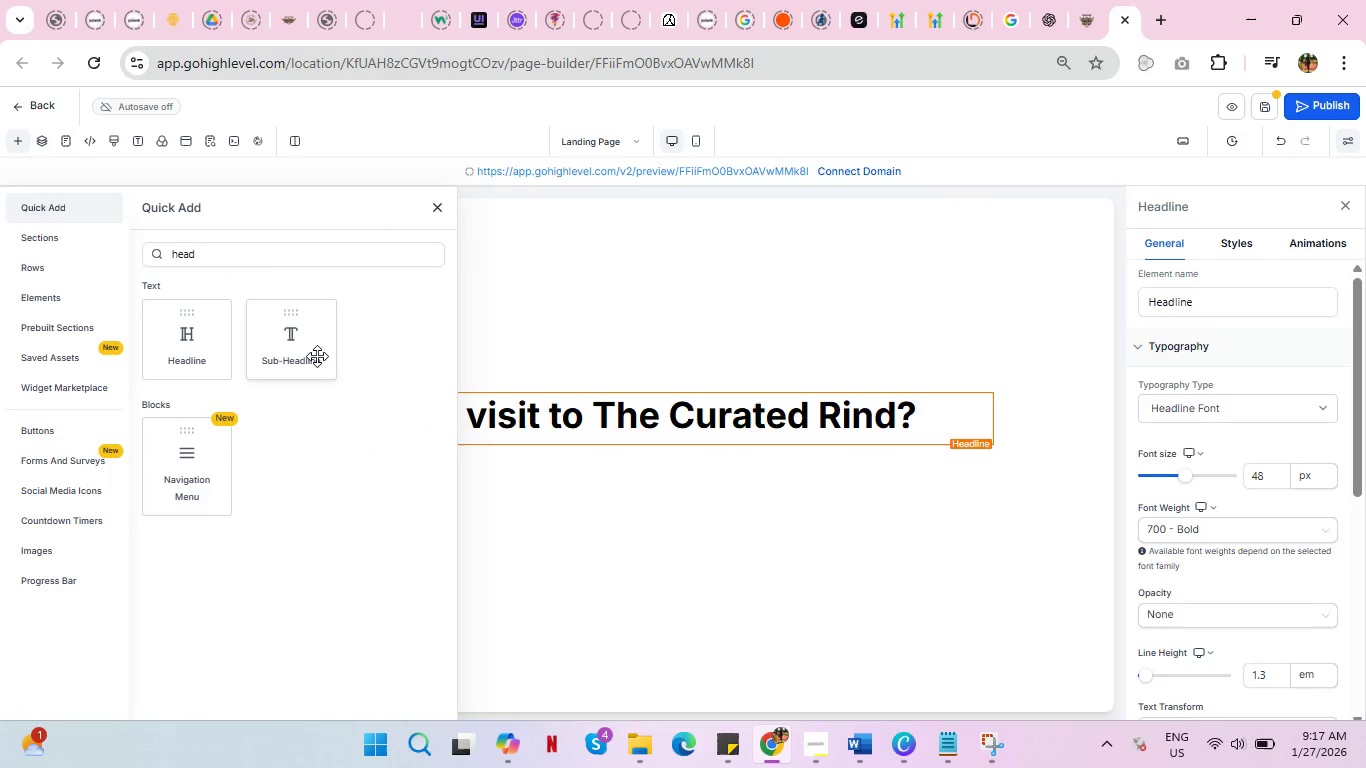 
left_click([317, 356])
 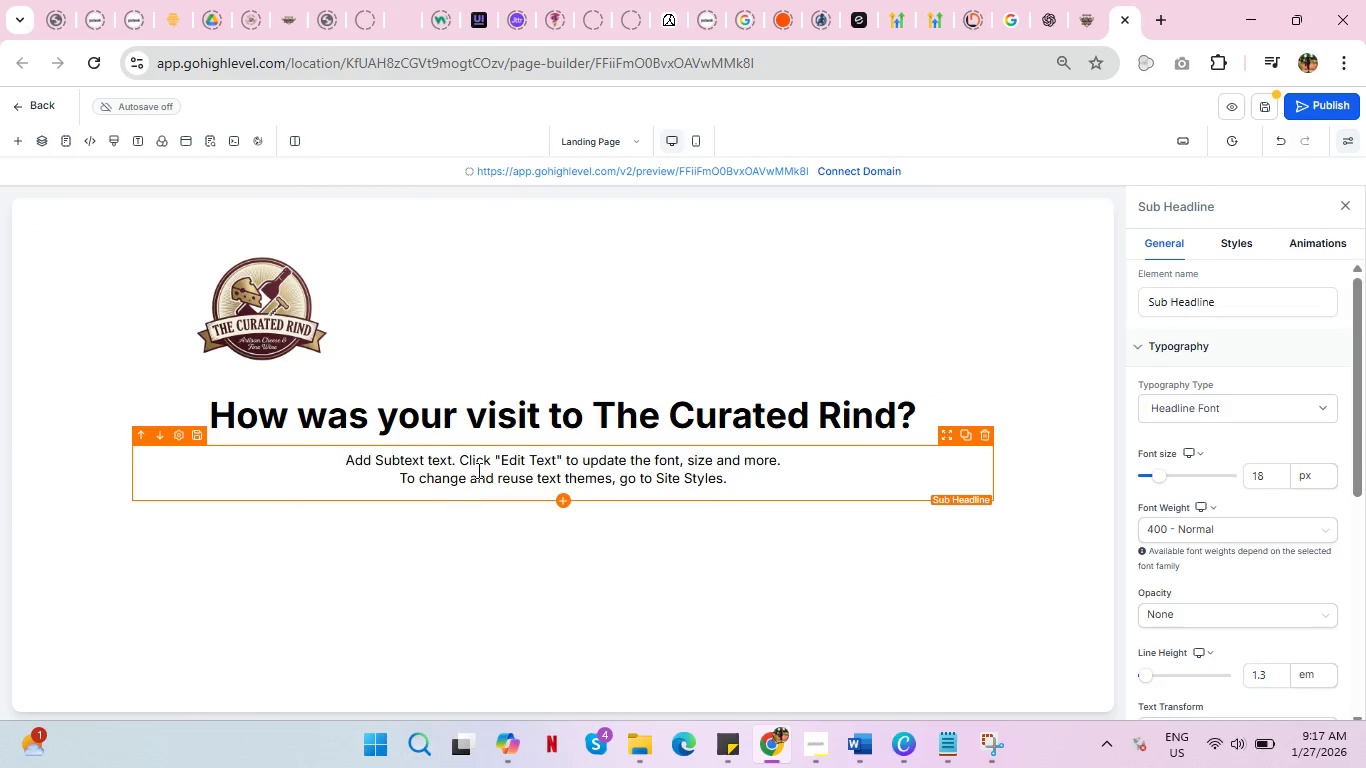 
double_click([480, 465])
 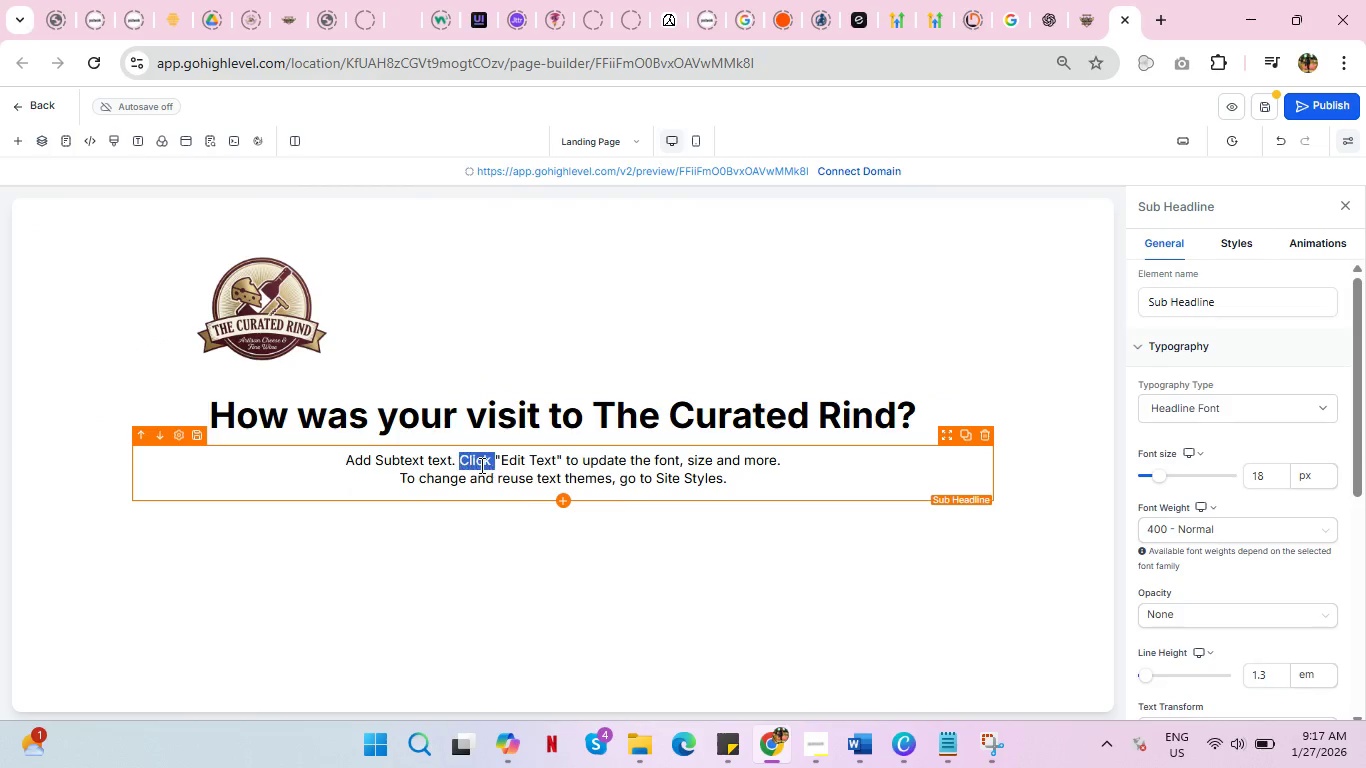 
triple_click([480, 465])
 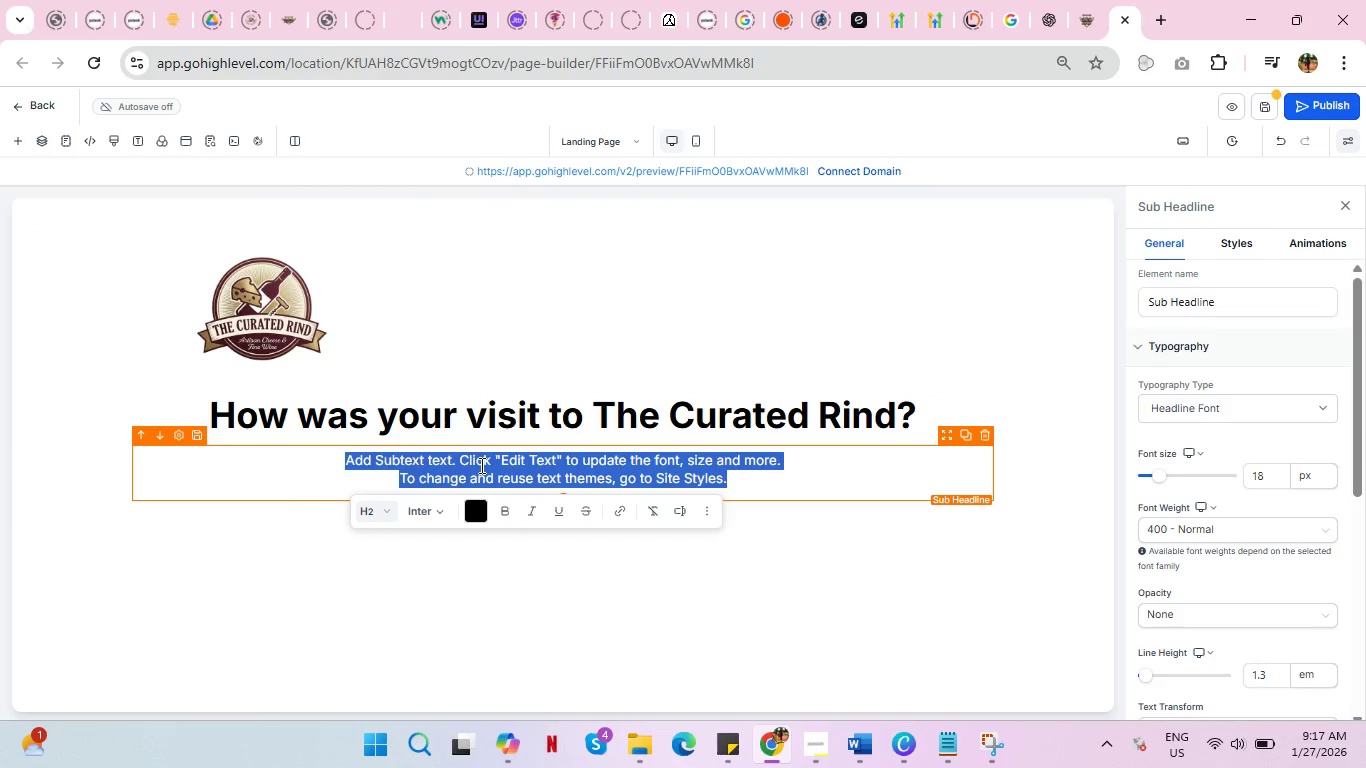 
type(Your feedback)
 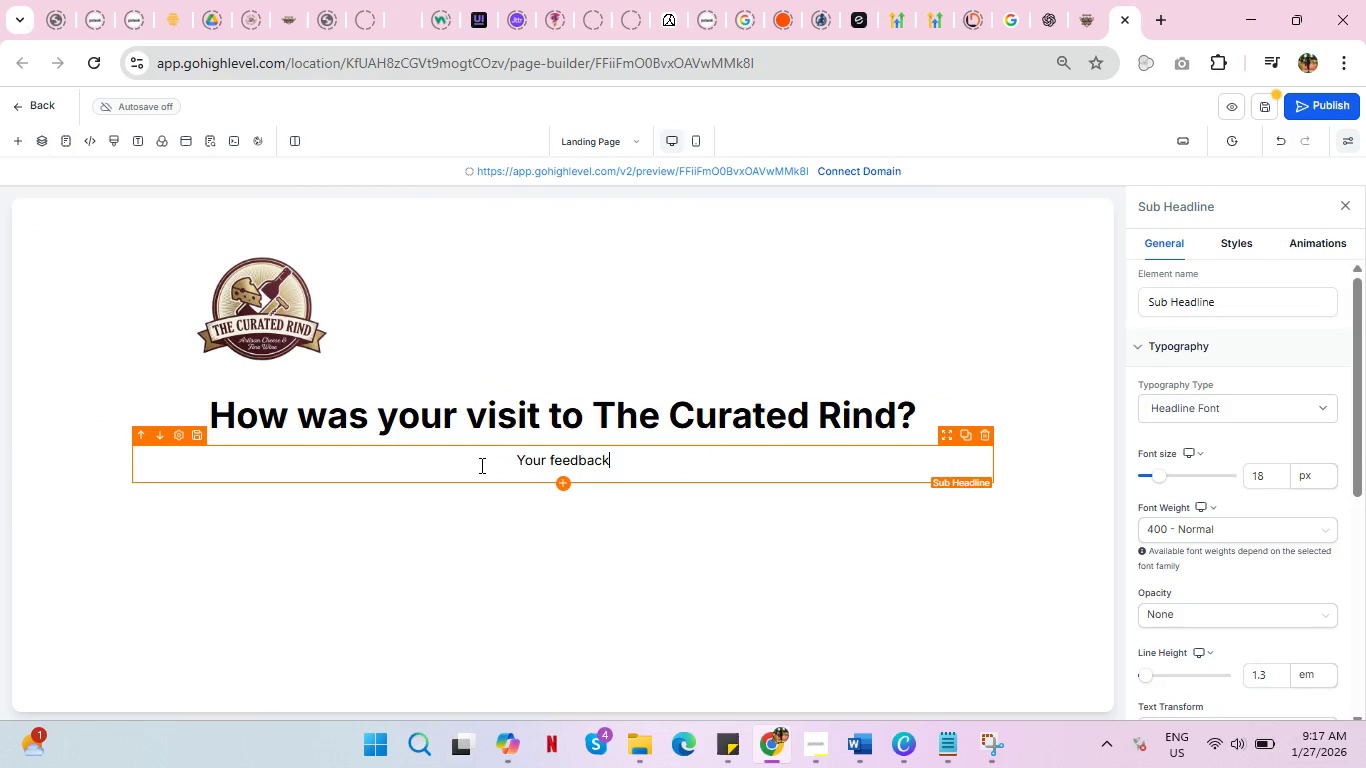 
type( helps us curate an even better experience.)
 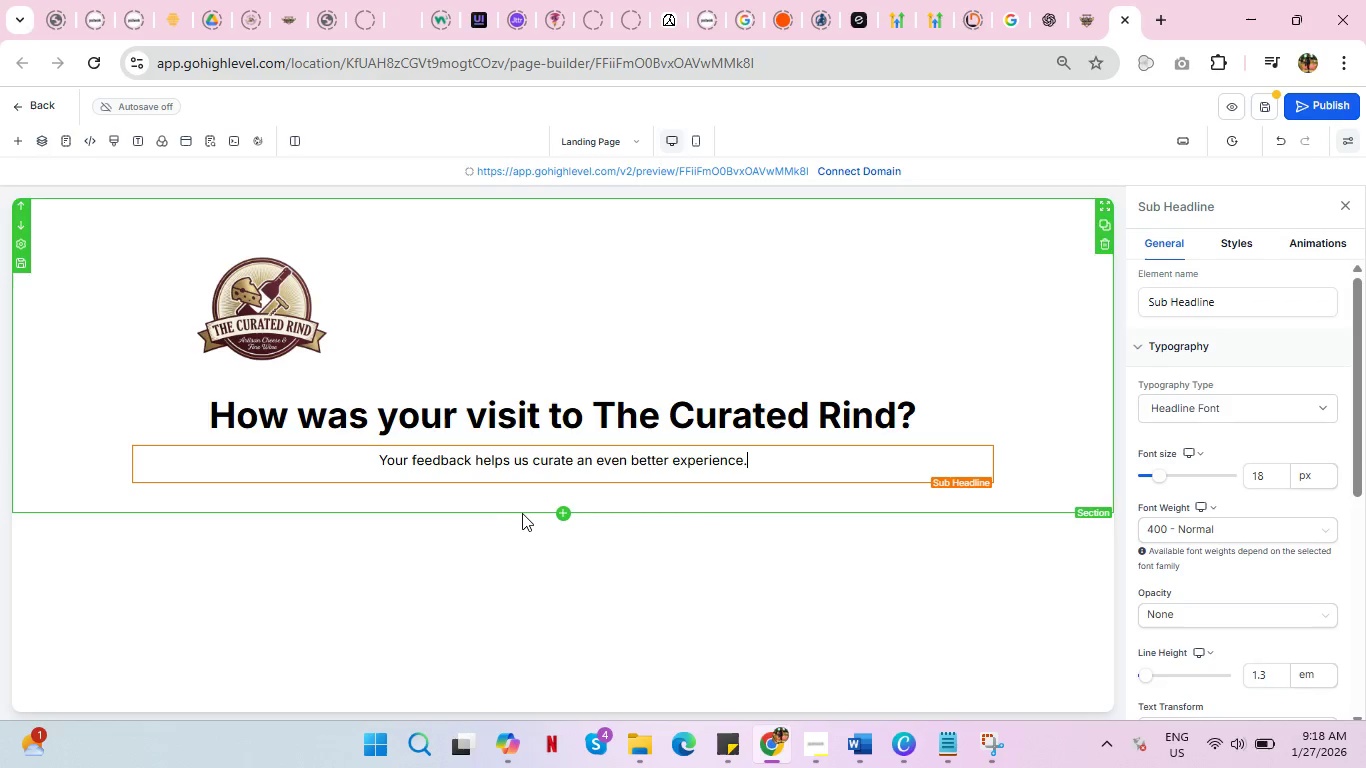 
left_click([533, 561])
 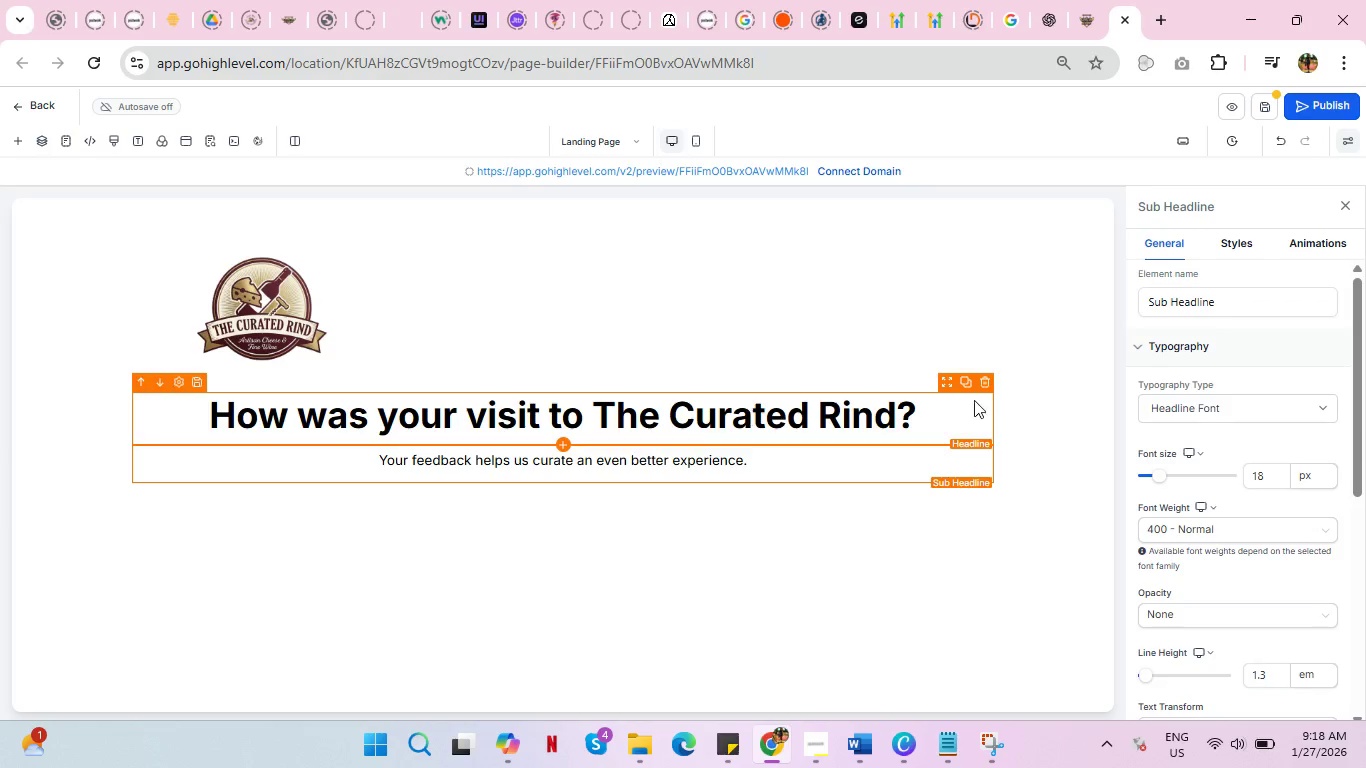 
left_click([1014, 402])
 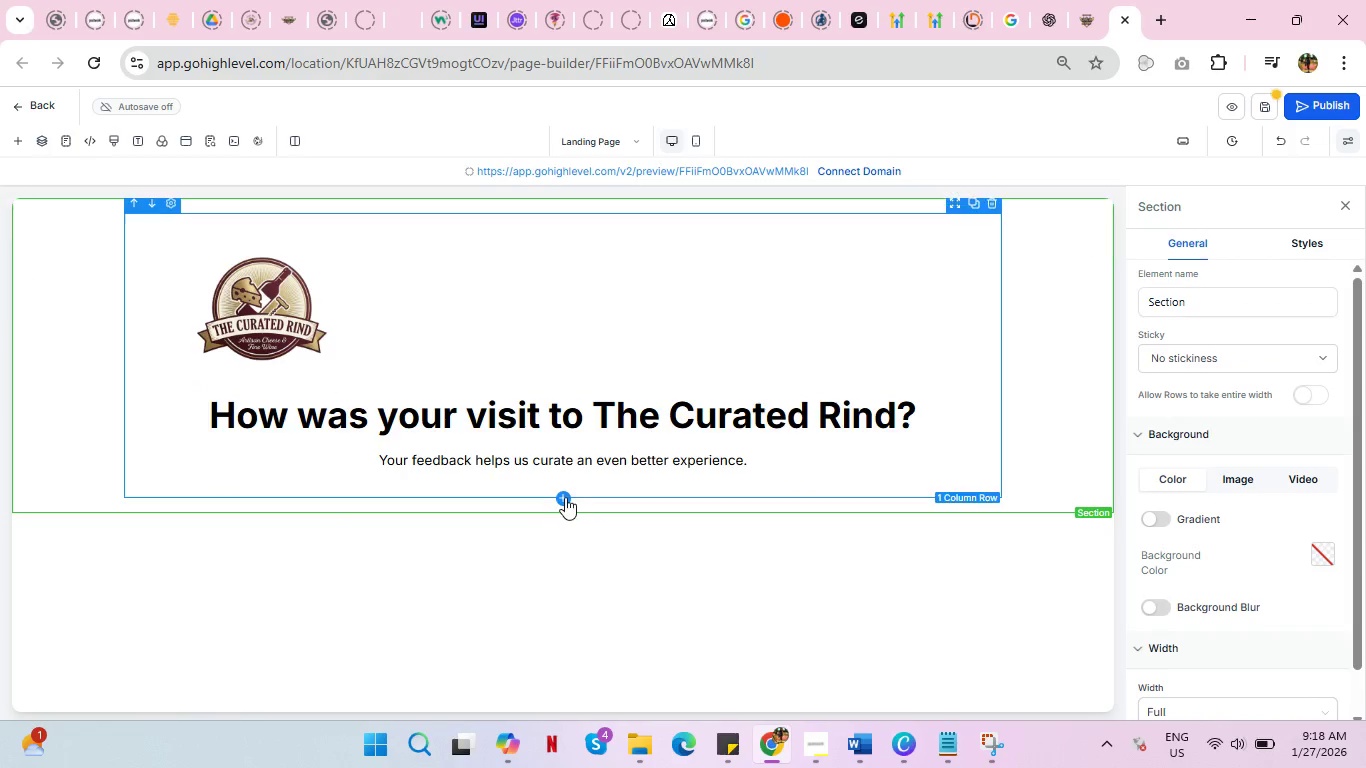 
left_click([564, 497])
 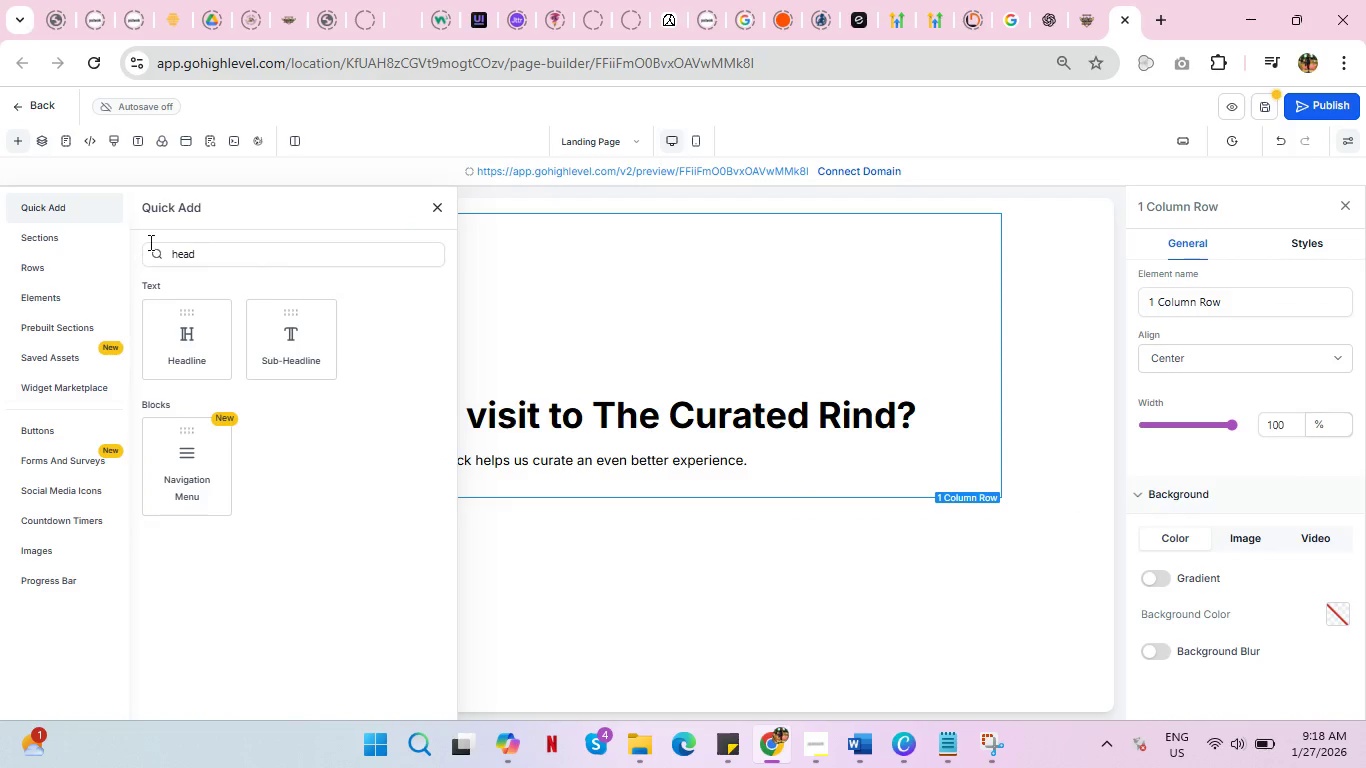 
left_click_drag(start_coordinate=[201, 250], to_coordinate=[168, 244])
 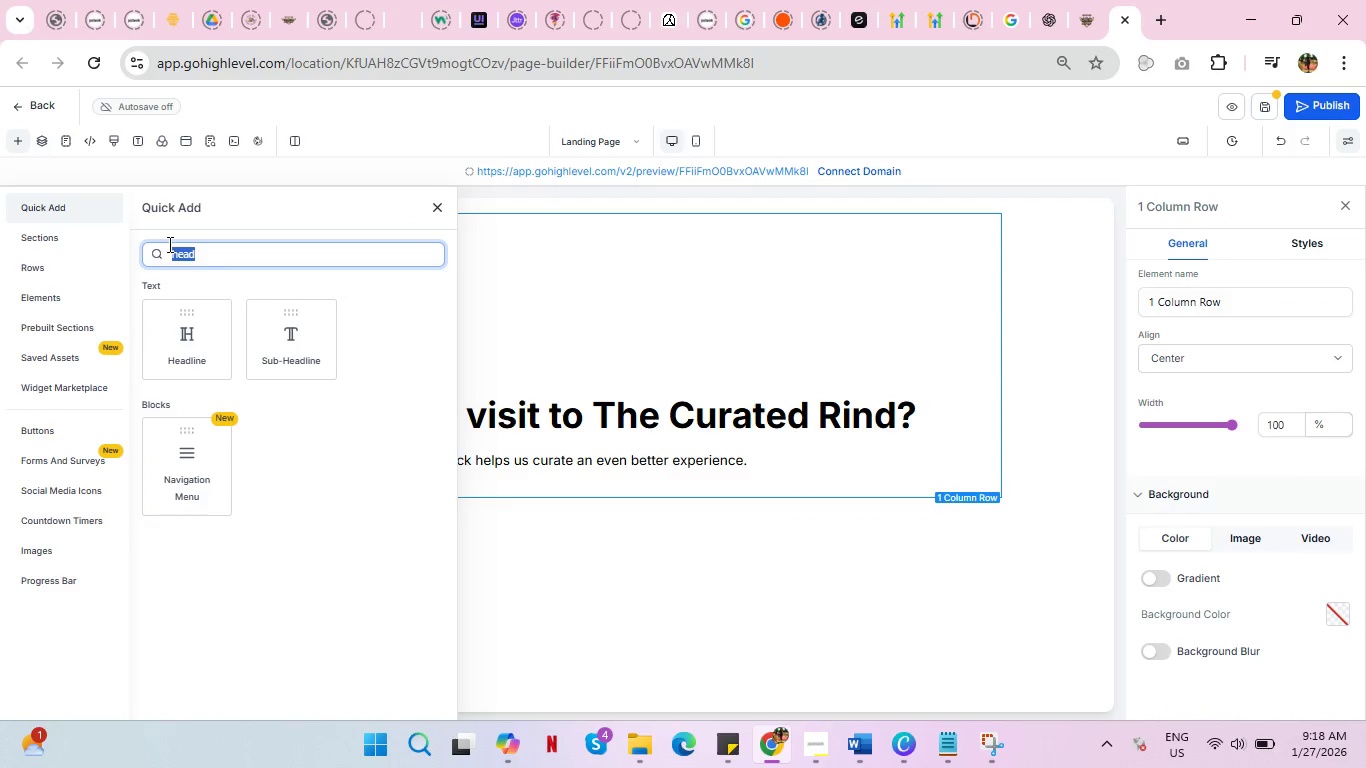 
type(fom)
key(Backspace)
 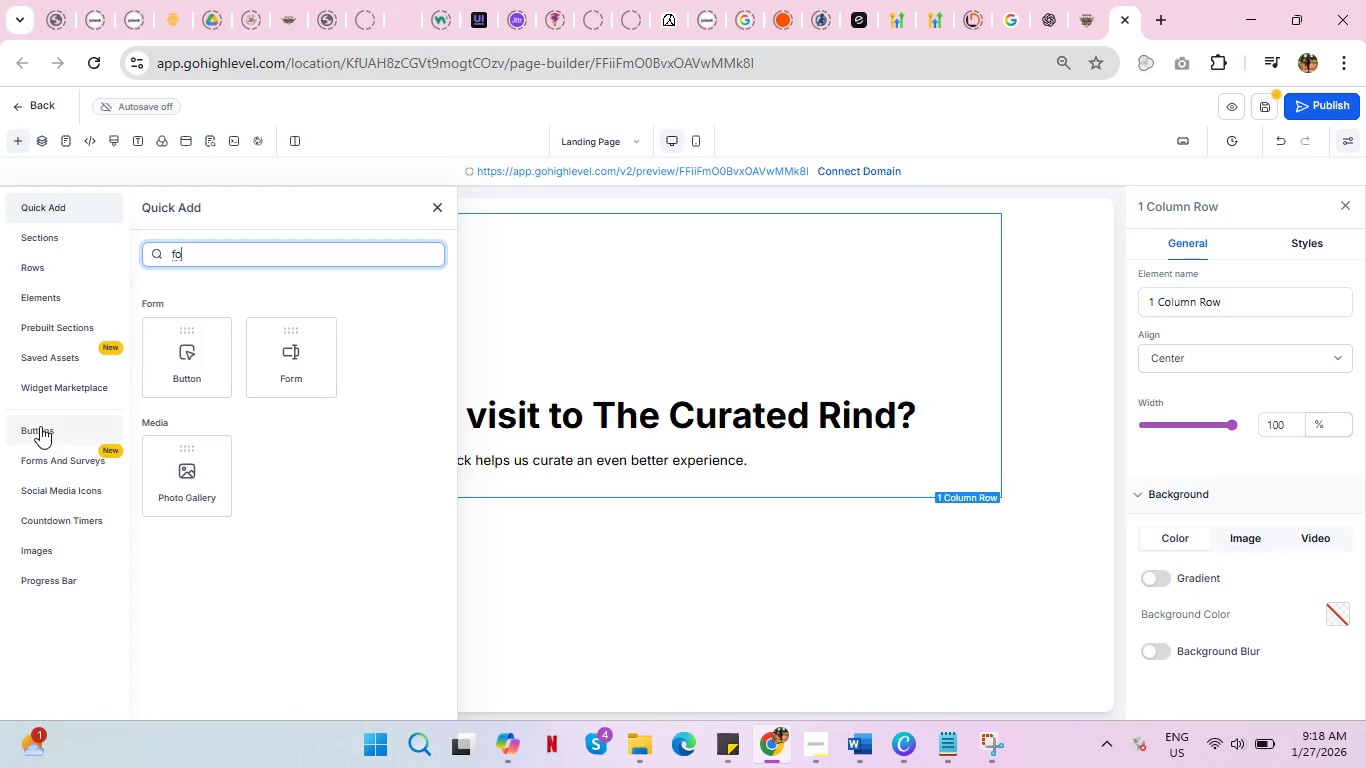 
left_click([38, 451])
 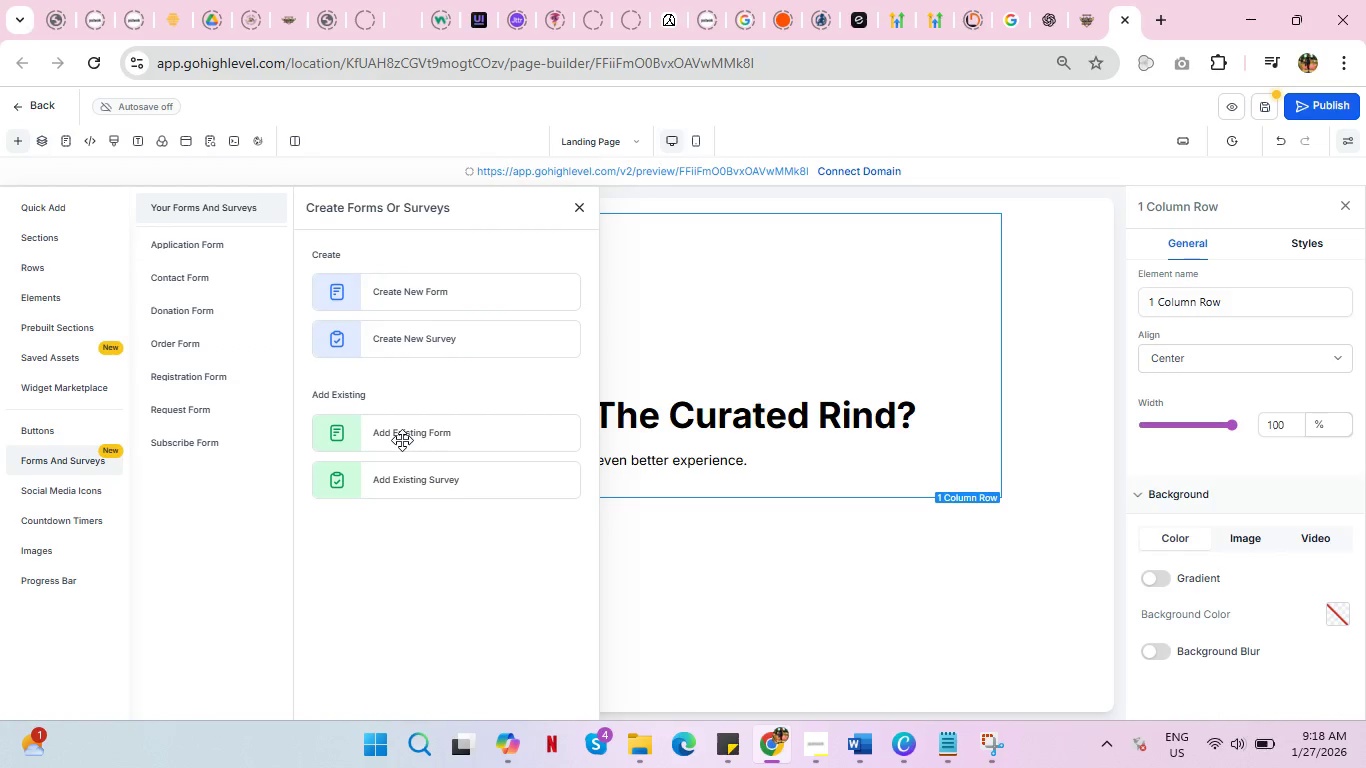 
left_click([399, 435])
 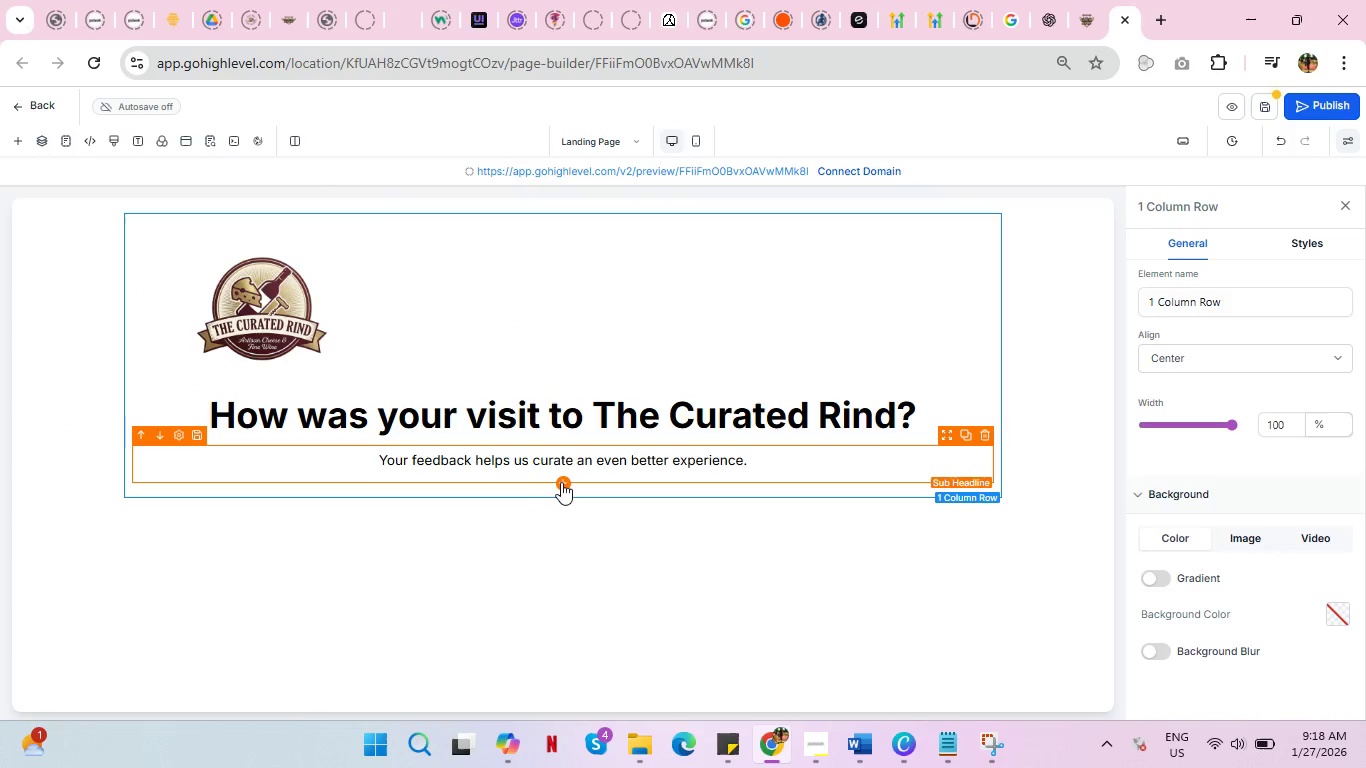 
left_click([561, 500])
 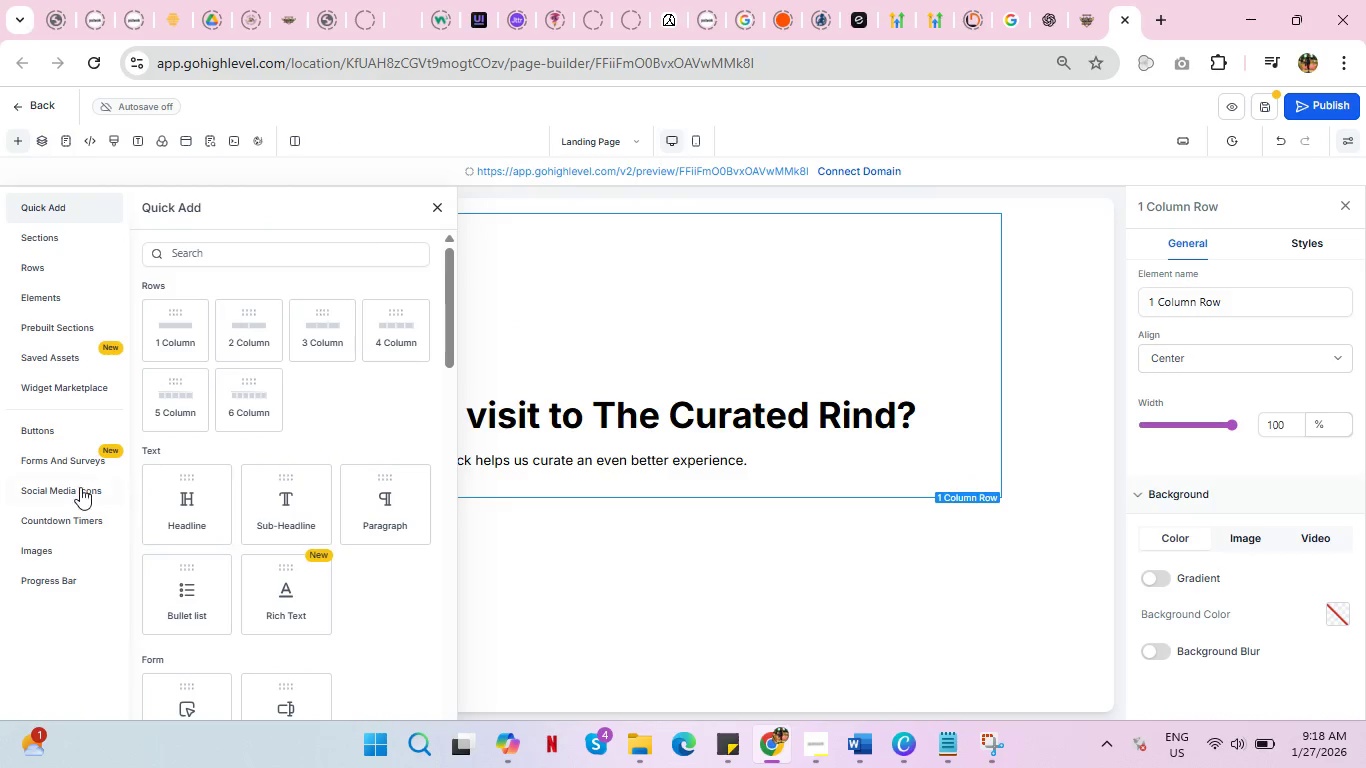 
left_click([61, 462])
 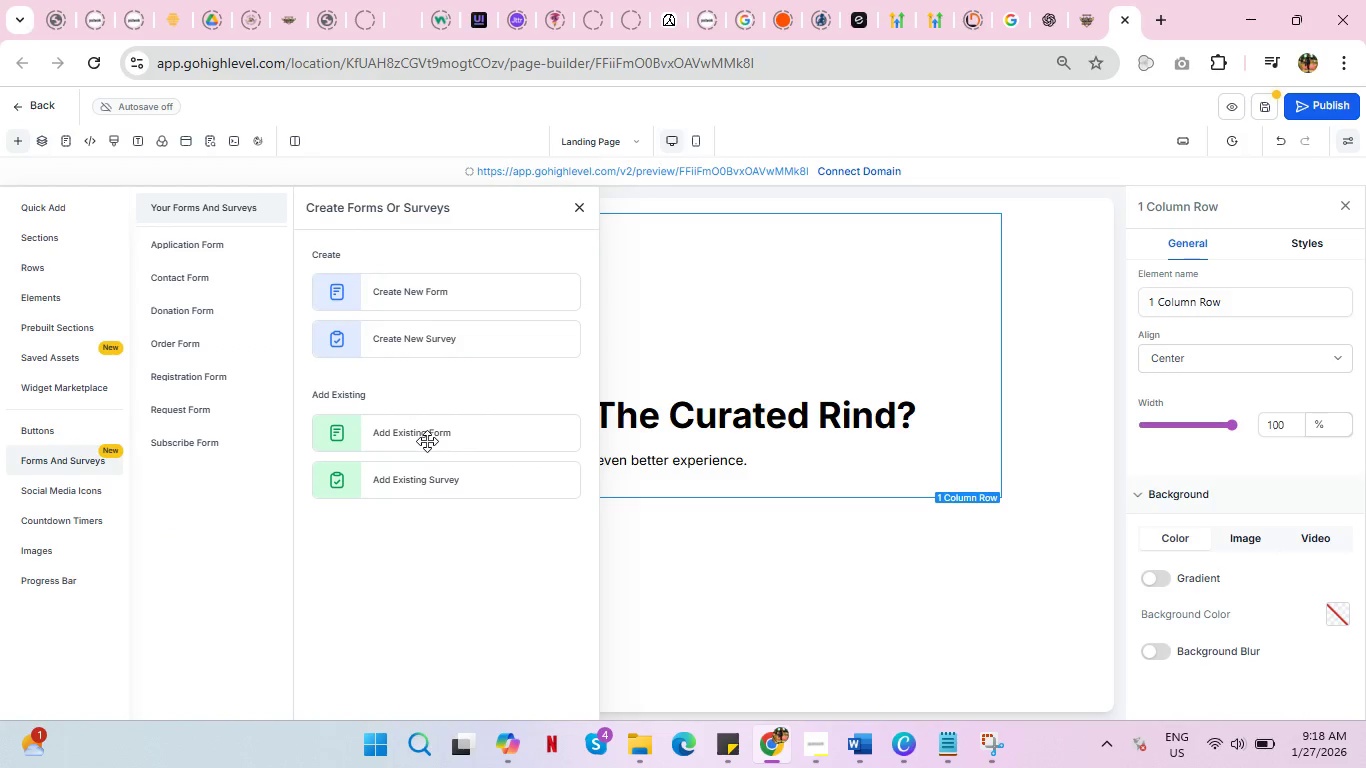 
left_click([421, 436])
 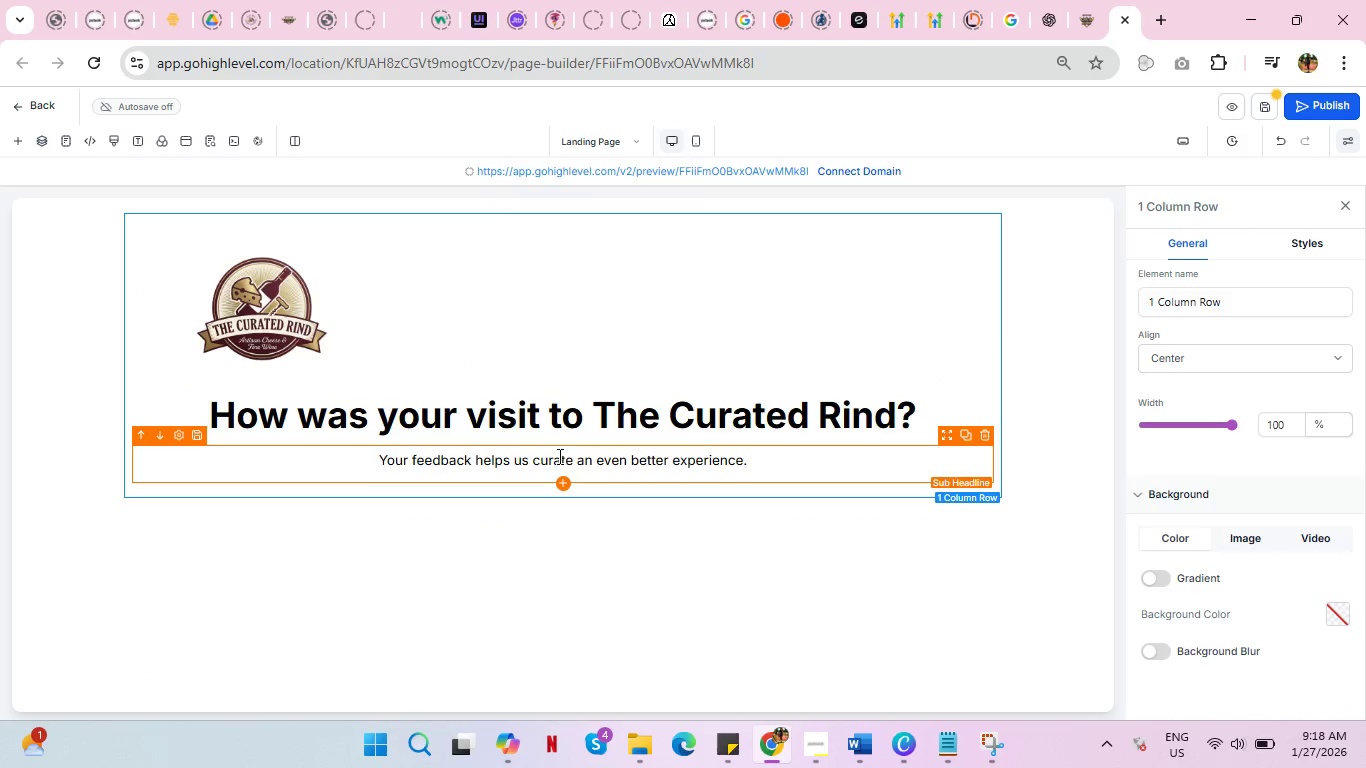 
left_click([19, 140])
 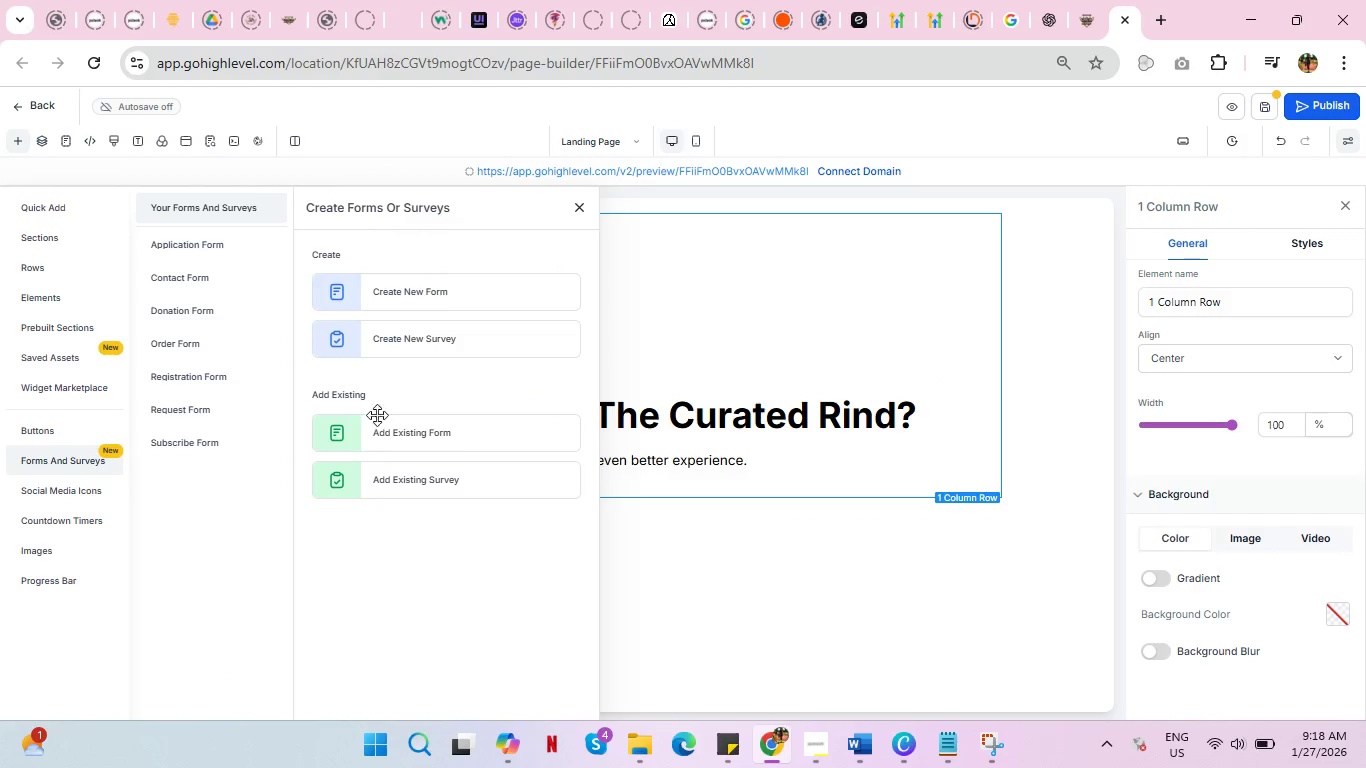 
left_click_drag(start_coordinate=[391, 433], to_coordinate=[592, 481])
 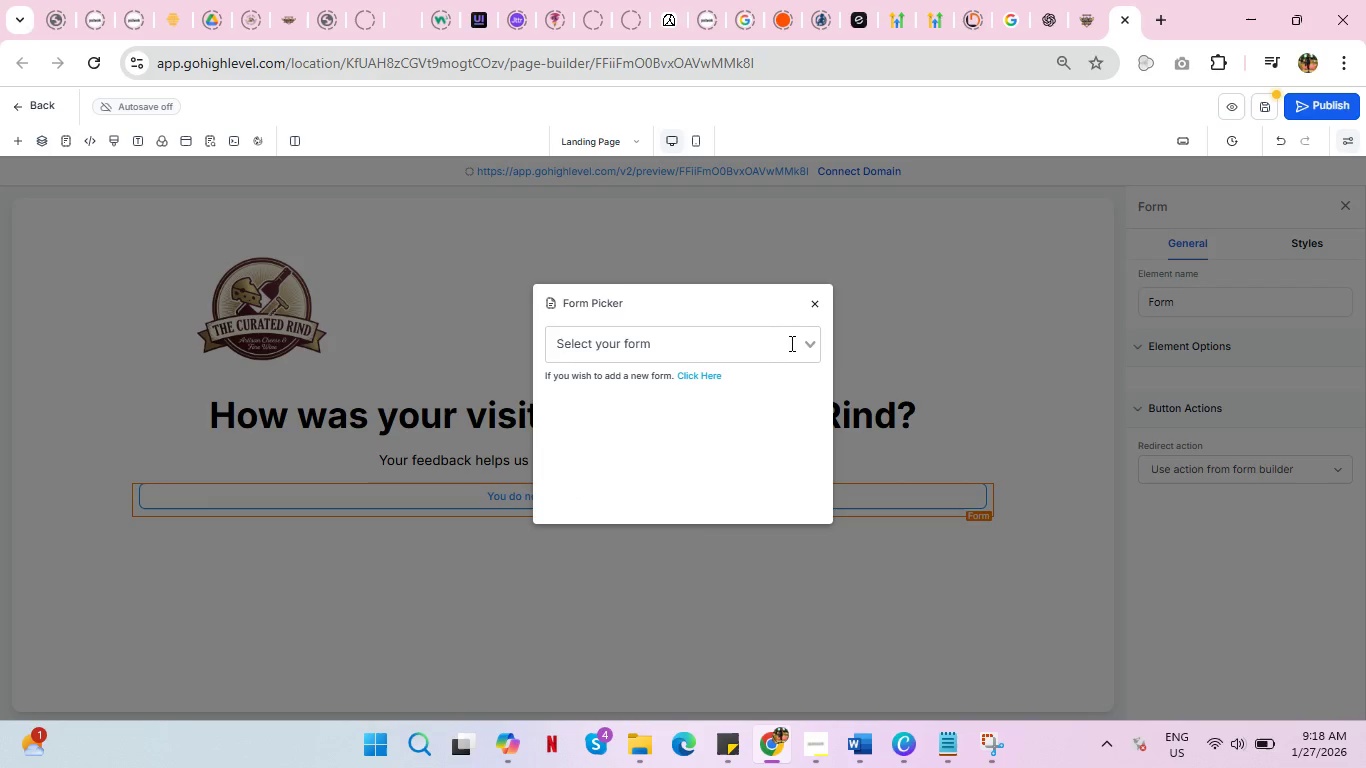 
left_click([809, 341])
 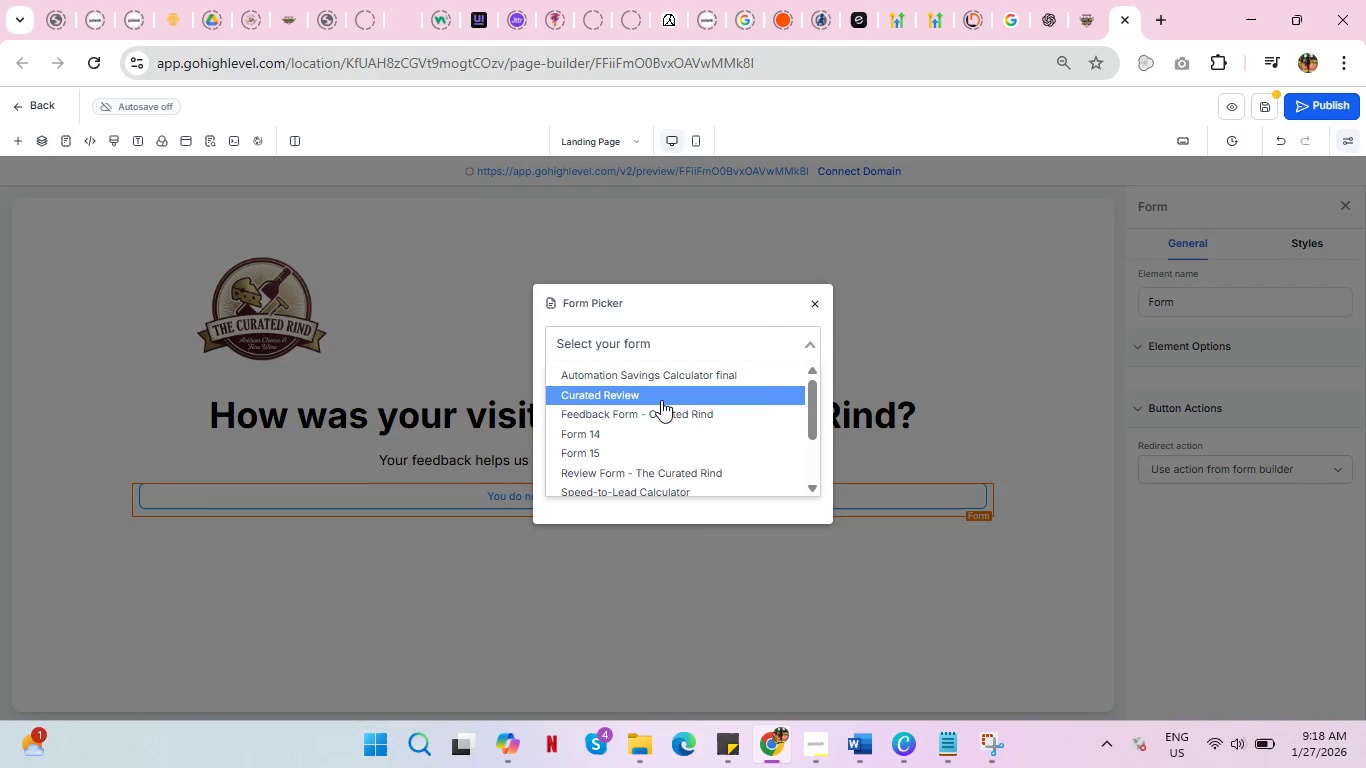 
left_click_drag(start_coordinate=[812, 393], to_coordinate=[810, 418])
 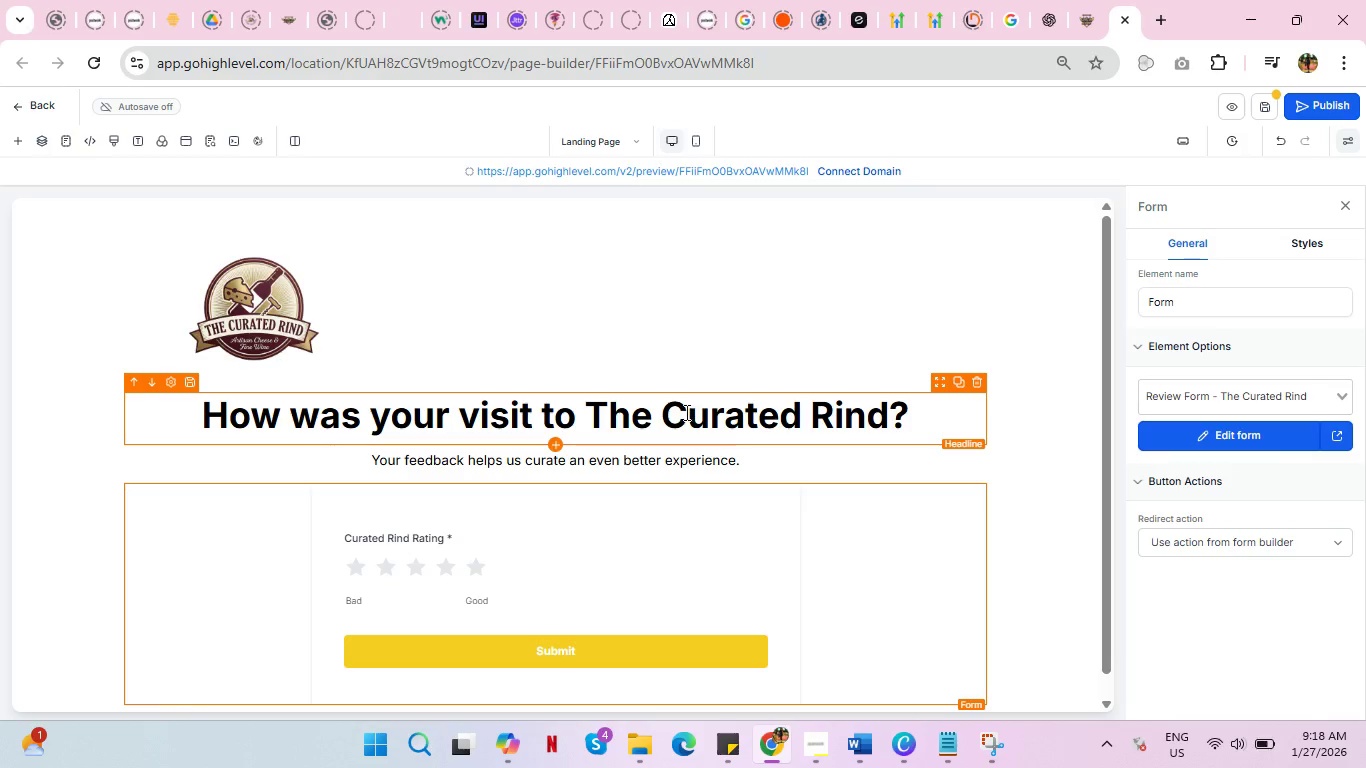 
scroll: coordinate [232, 571], scroll_direction: down, amount: 1.0
 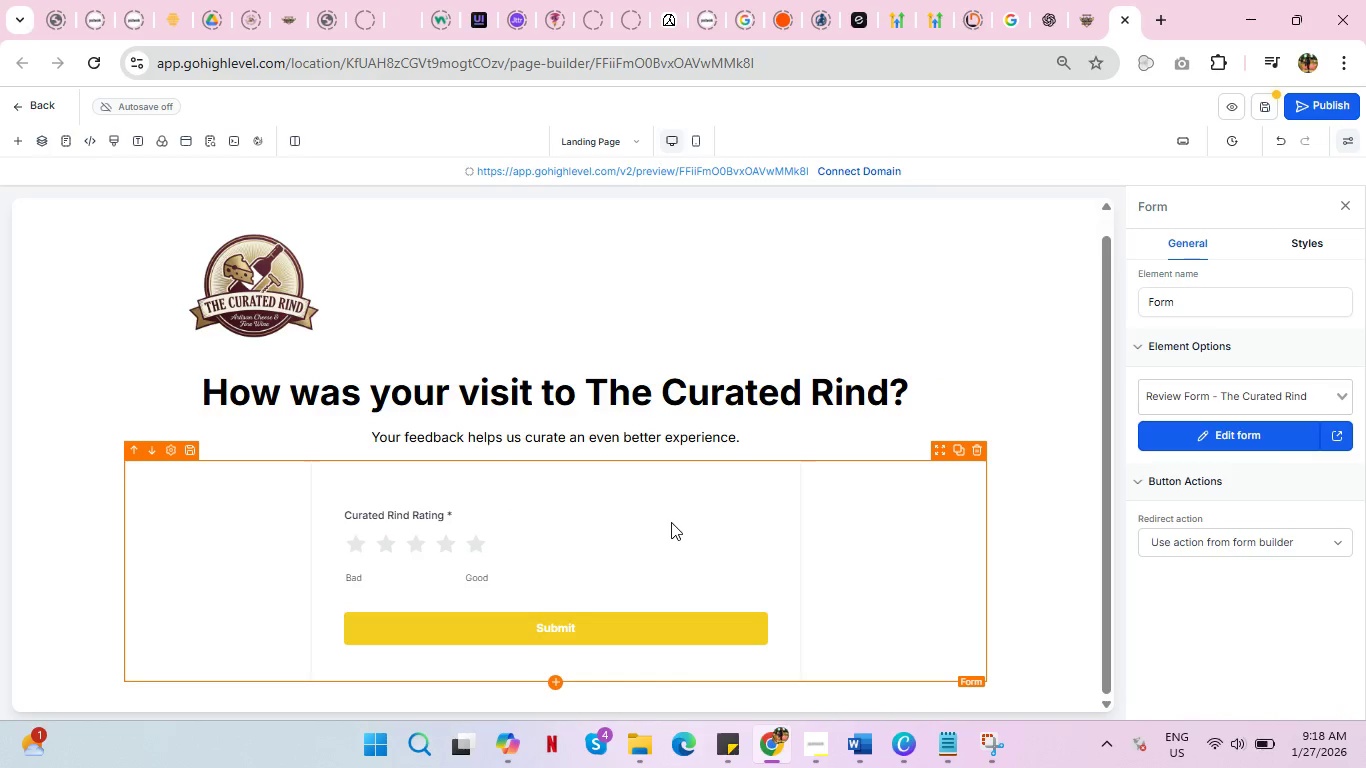 
left_click([671, 517])
 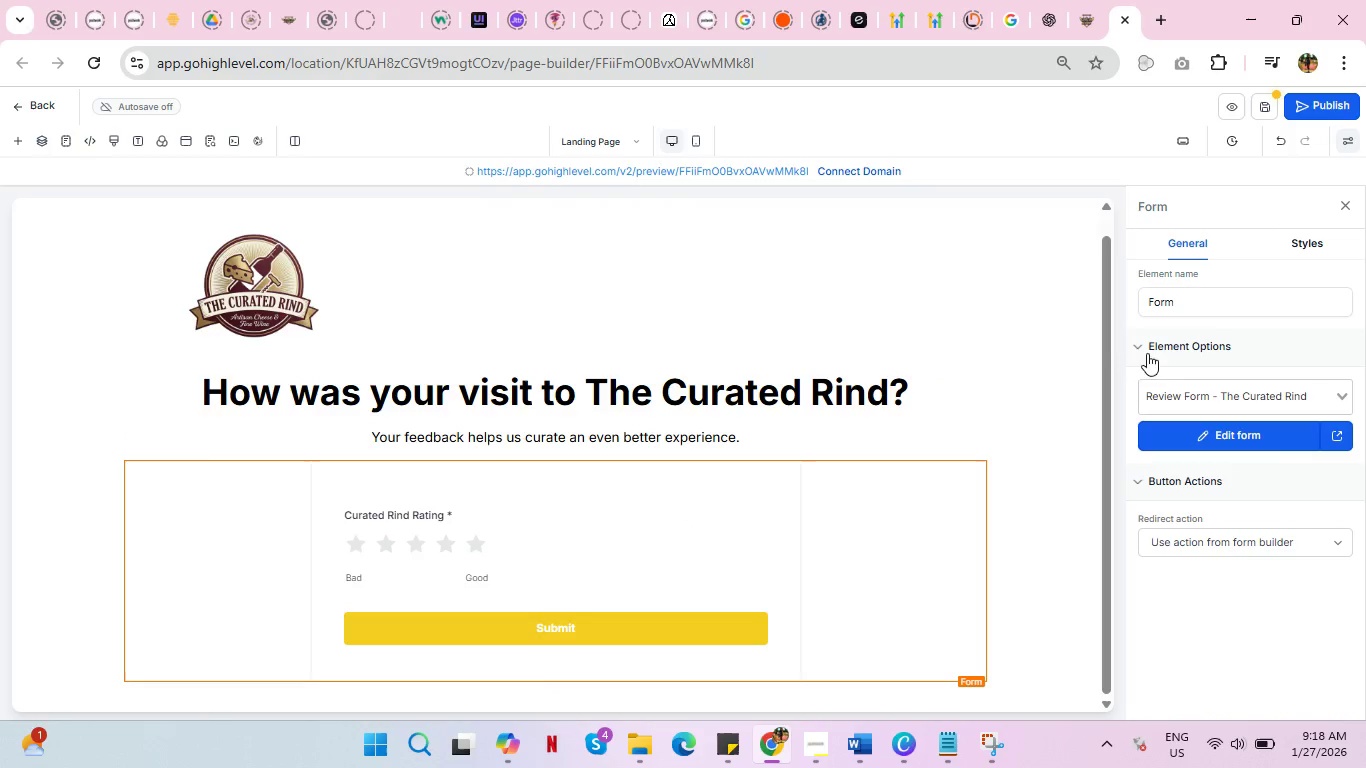 
left_click([1092, 345])
 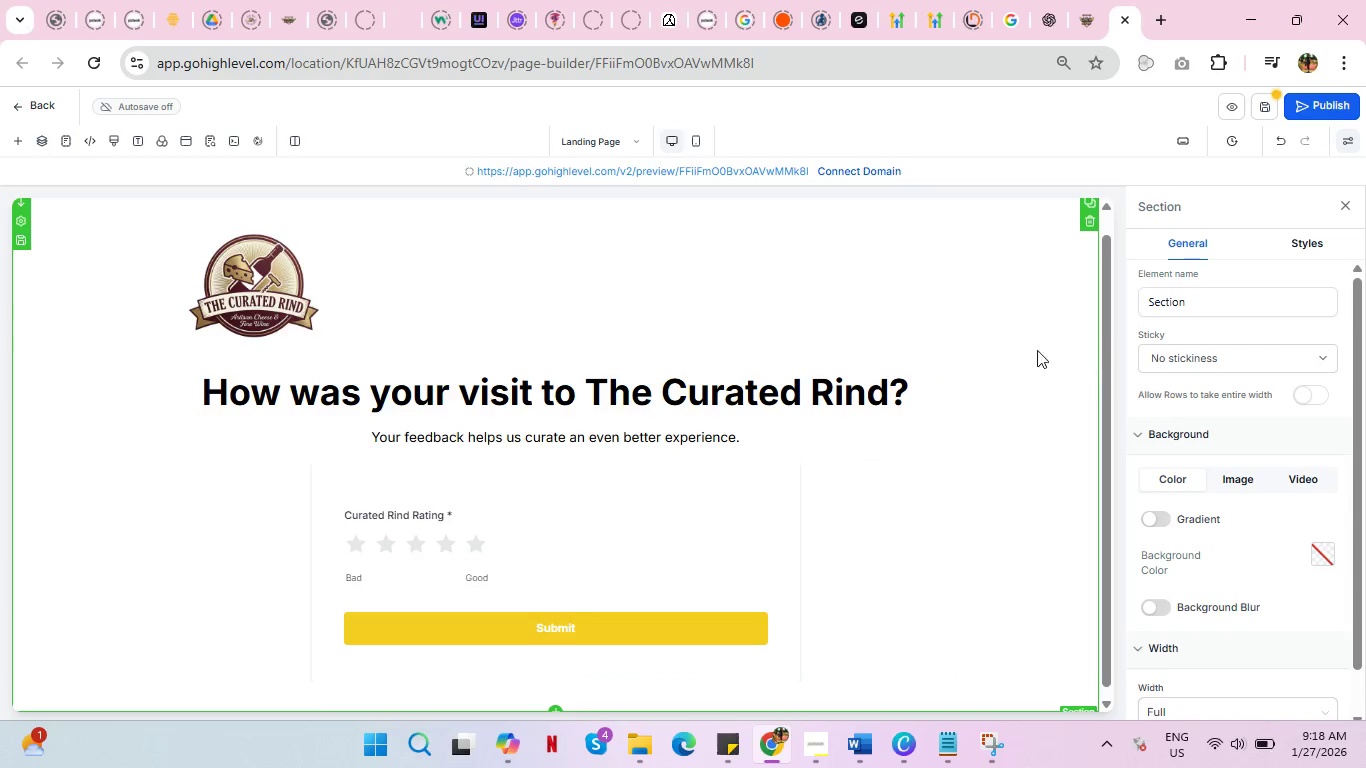 
scroll: coordinate [1016, 359], scroll_direction: down, amount: 2.0
 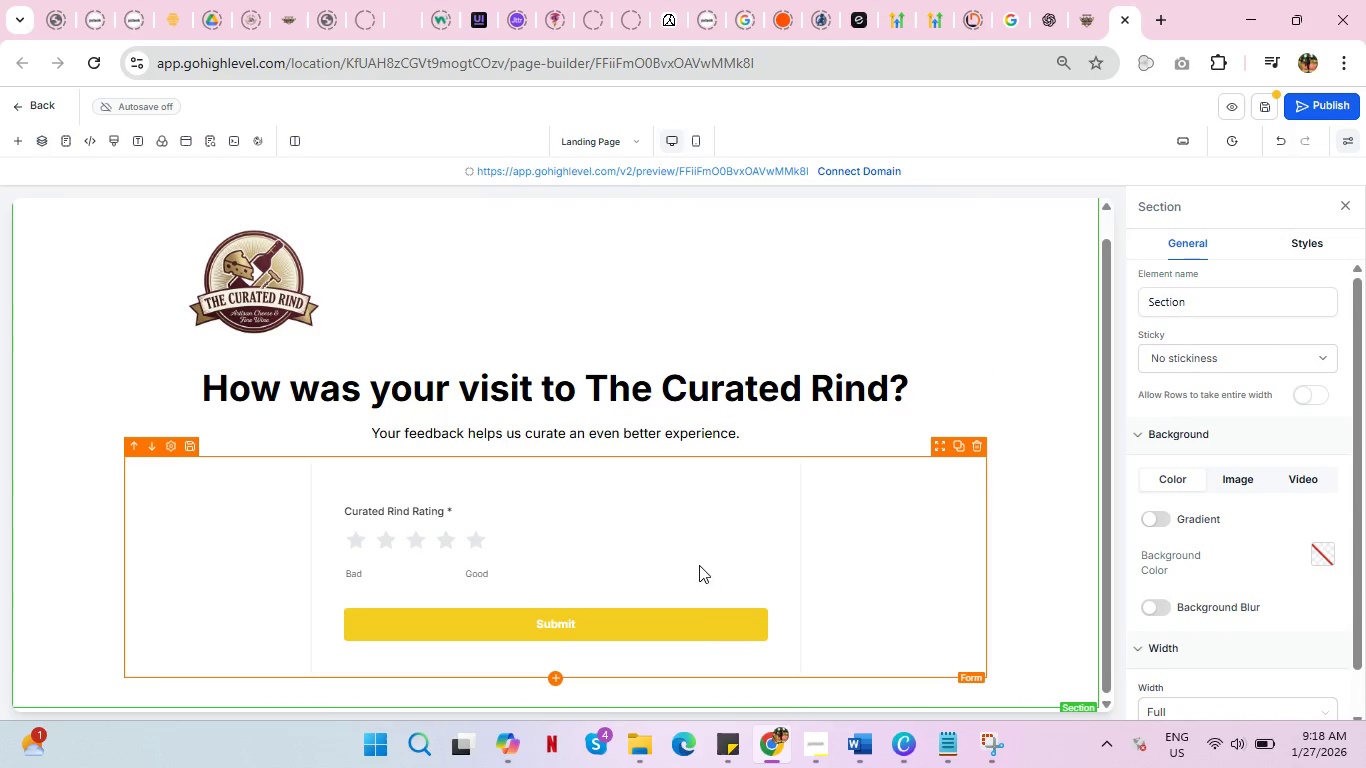 
left_click([693, 539])
 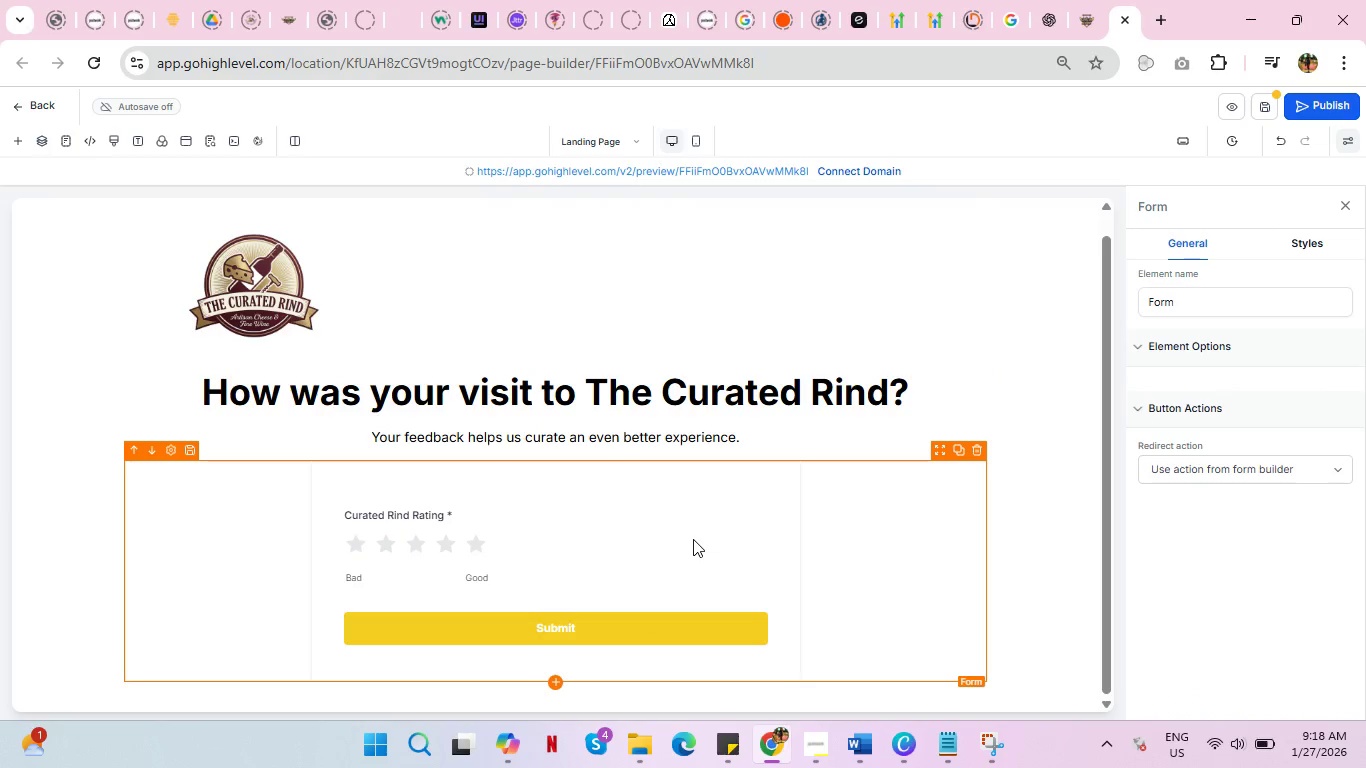 
left_click([693, 539])
 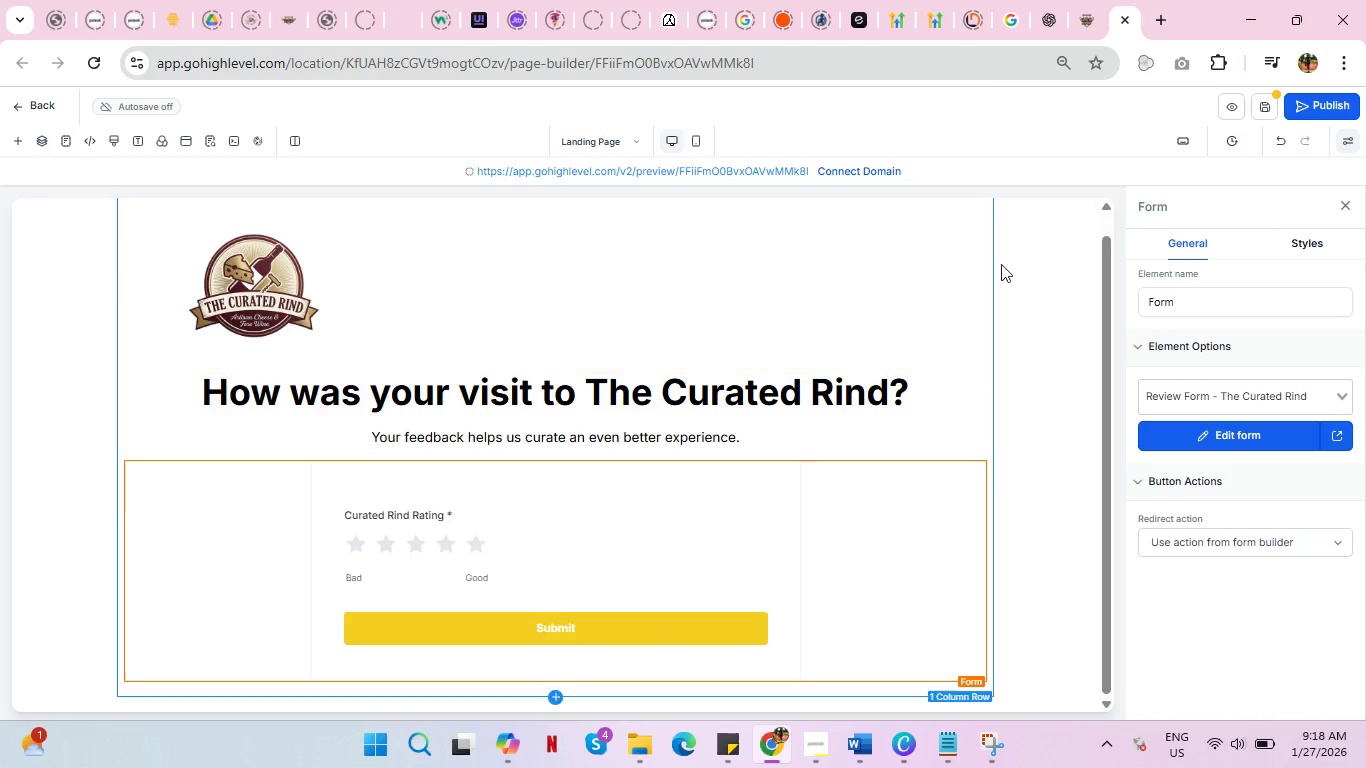 
left_click([1029, 262])
 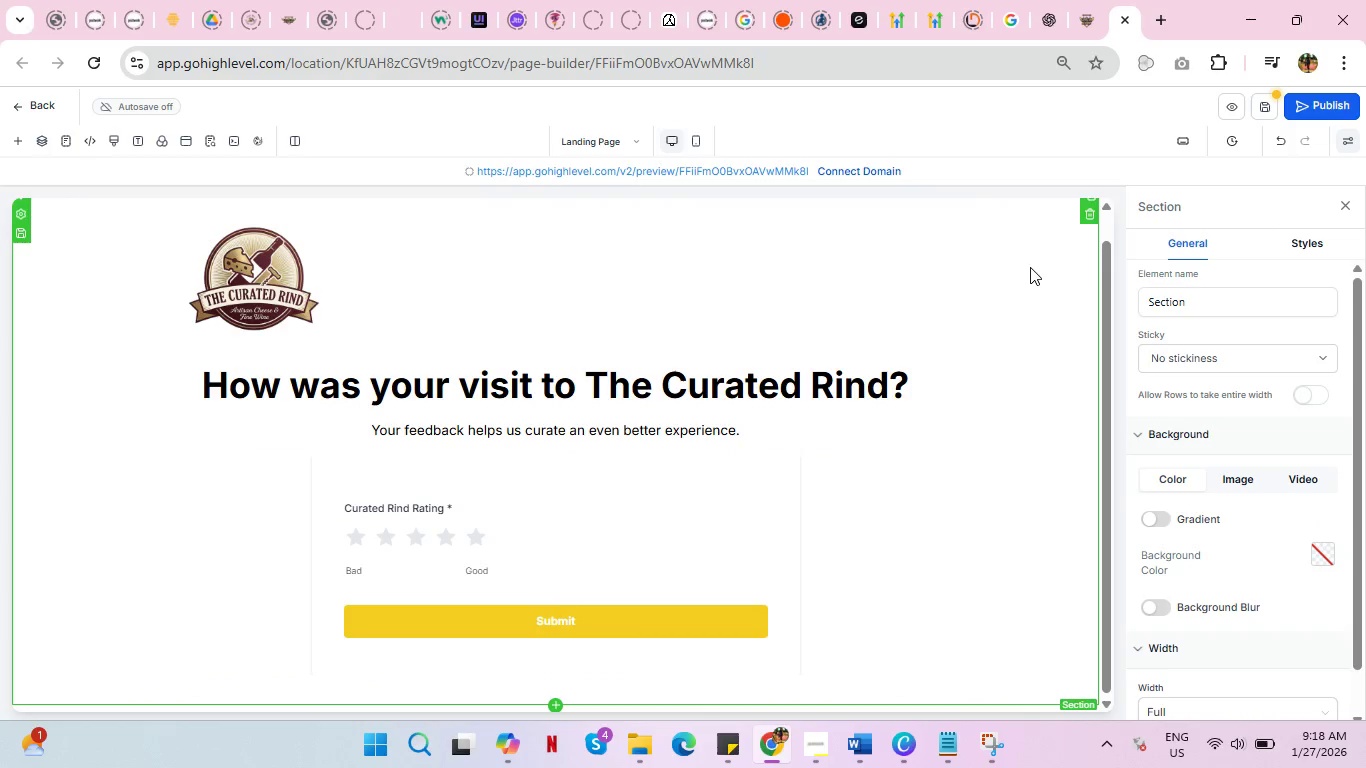 
scroll: coordinate [1030, 267], scroll_direction: up, amount: 5.0
 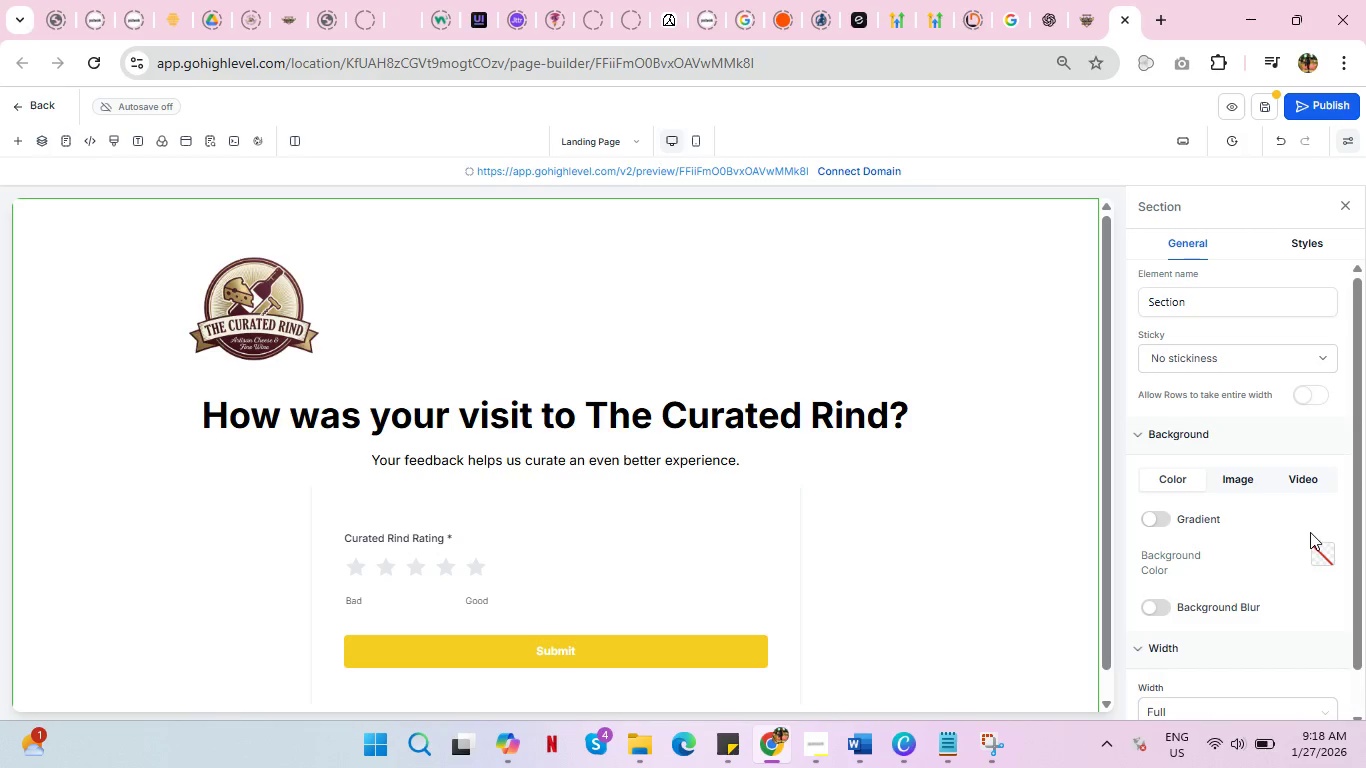 
left_click([1250, 477])
 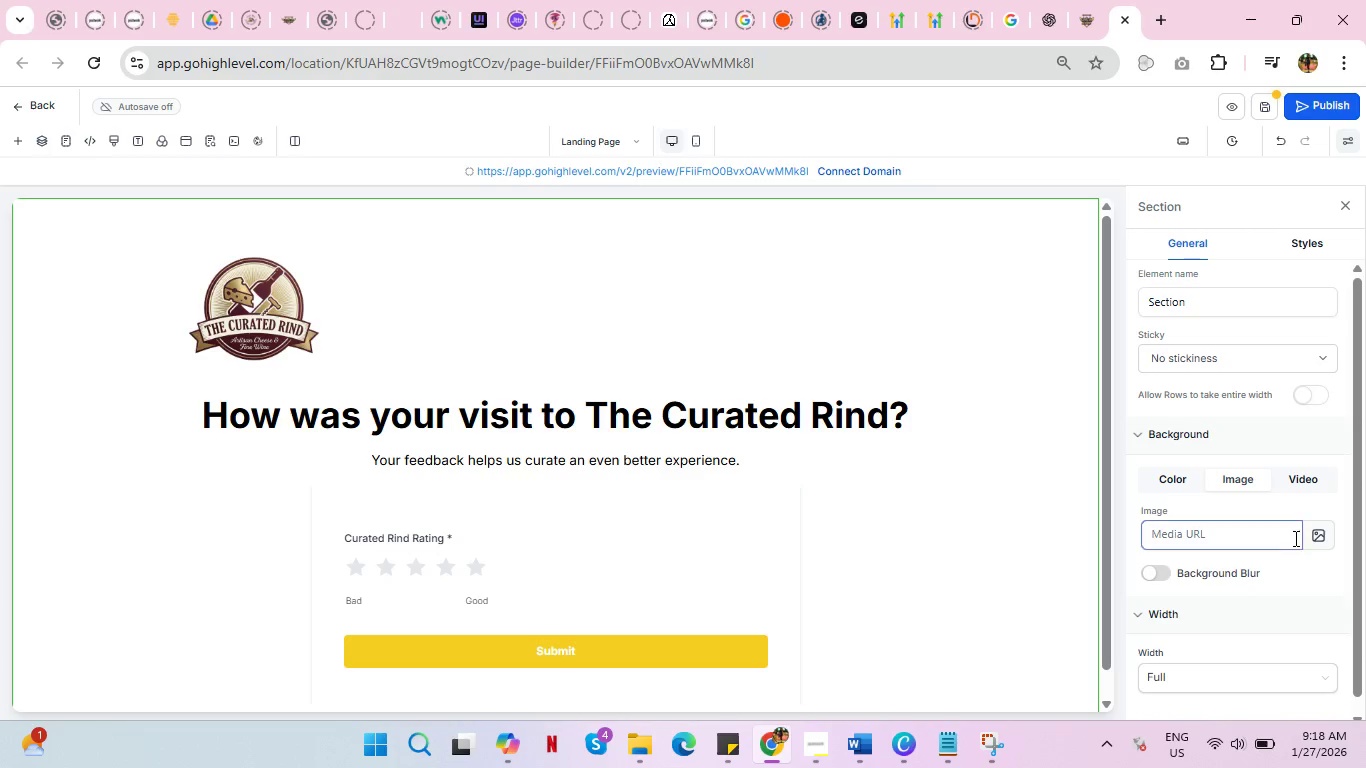 
left_click([1316, 537])
 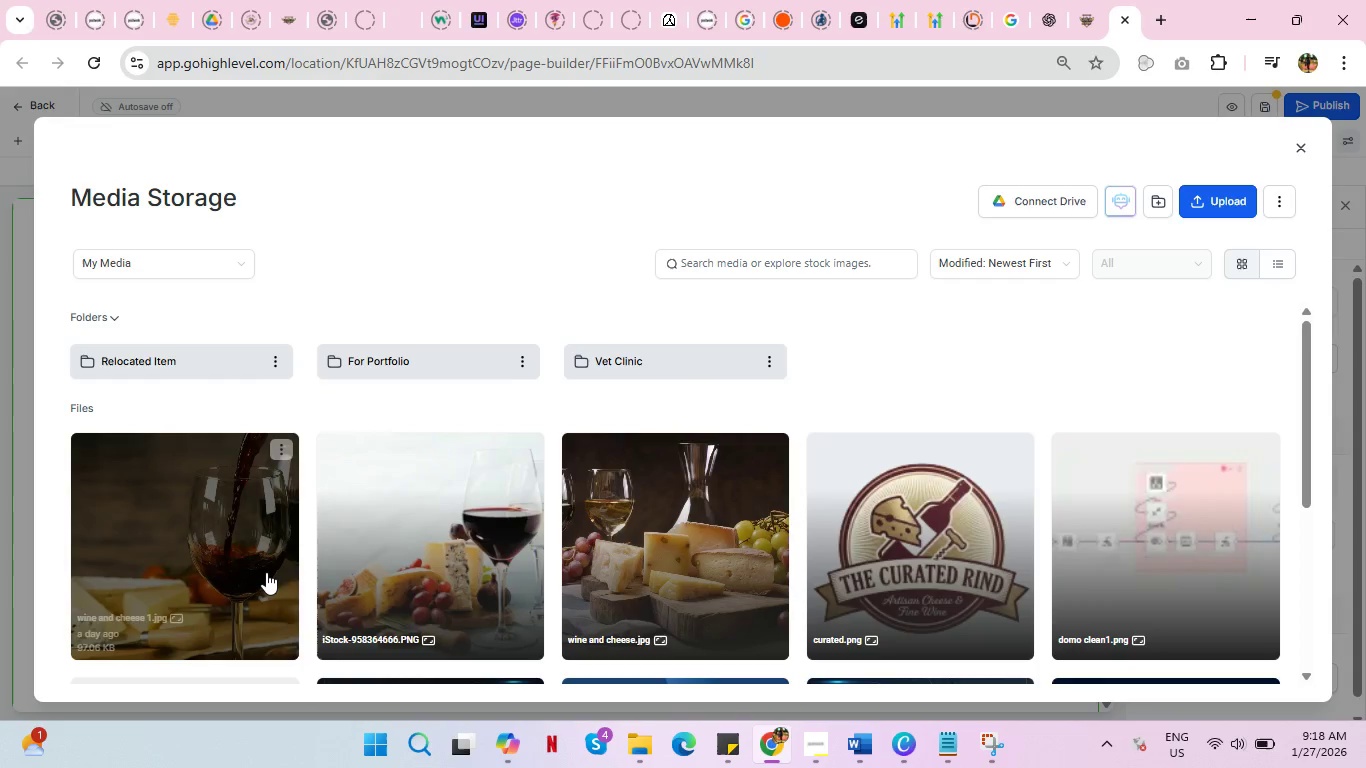 
left_click([214, 507])
 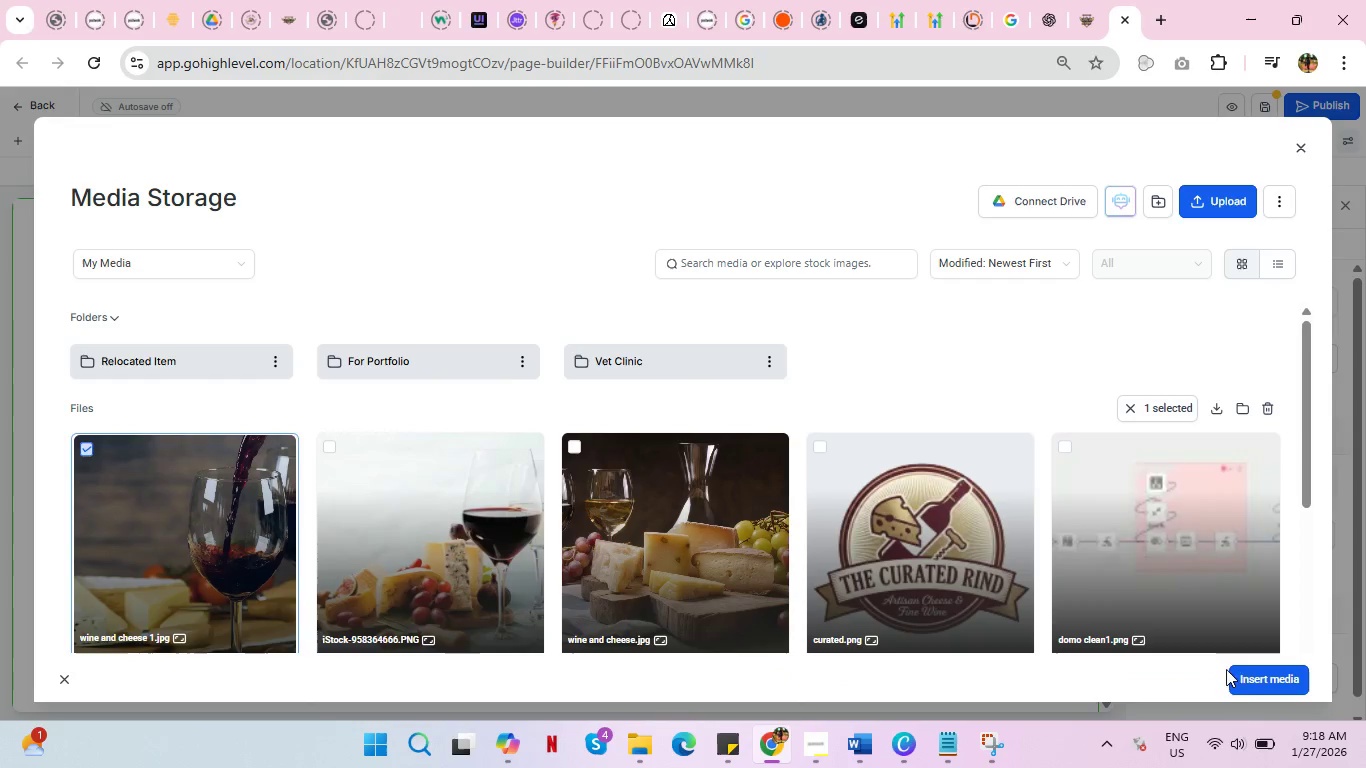 
left_click([1260, 676])
 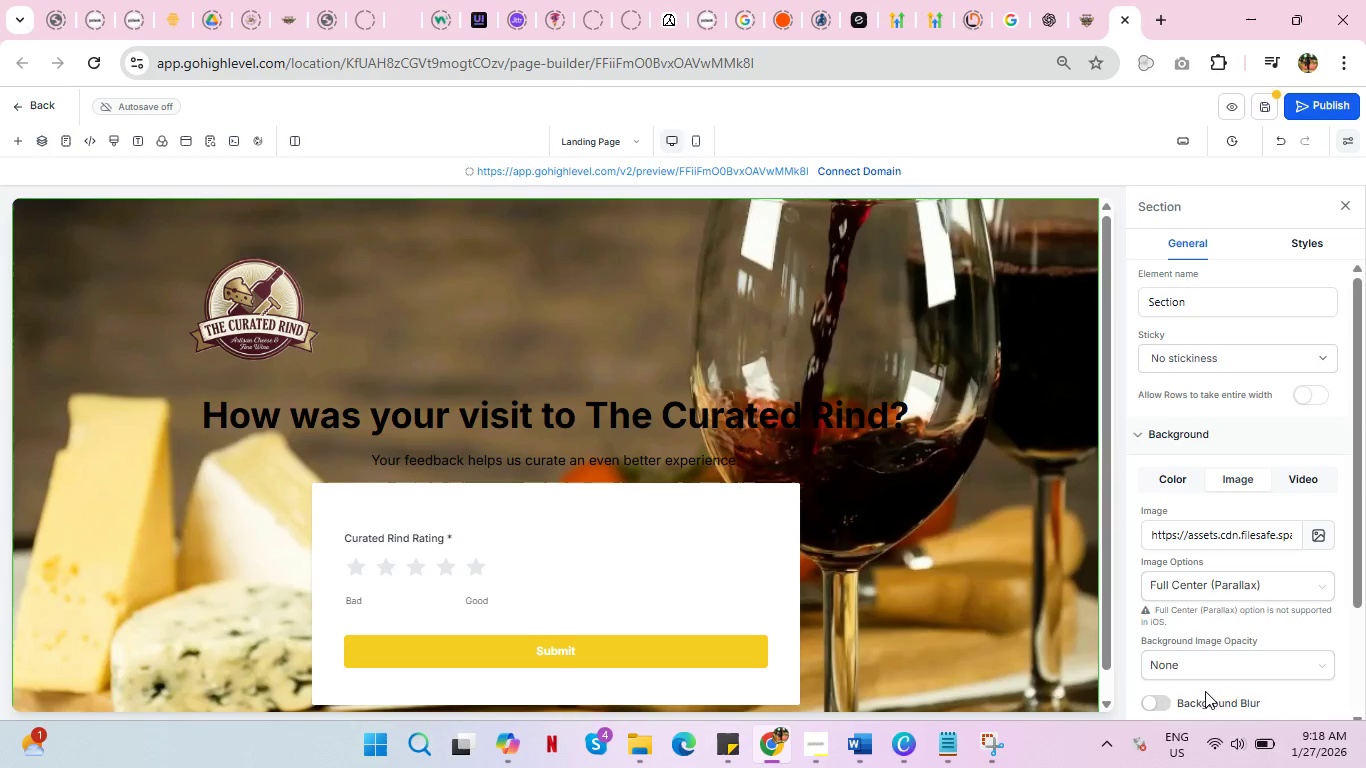 
scroll: coordinate [862, 500], scroll_direction: down, amount: 6.0
 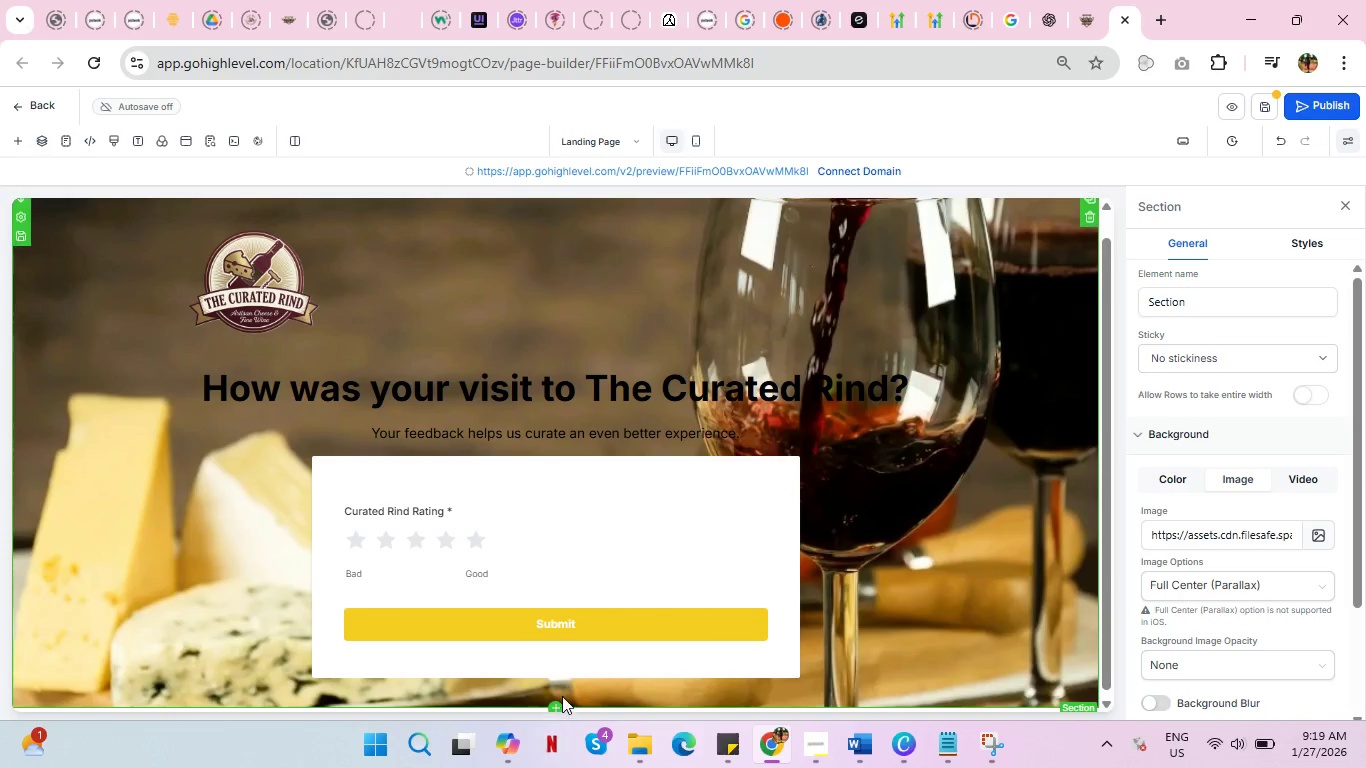 
left_click([557, 705])
 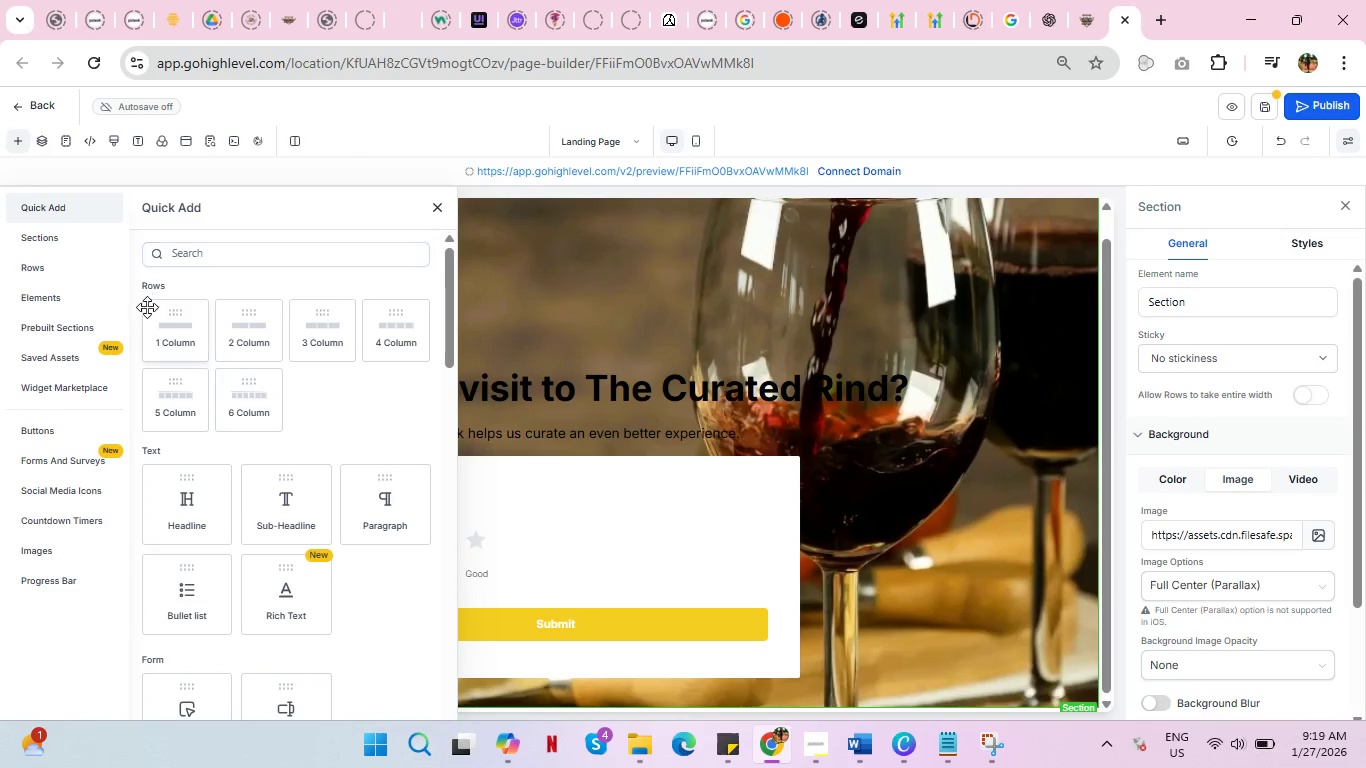 
left_click([161, 333])
 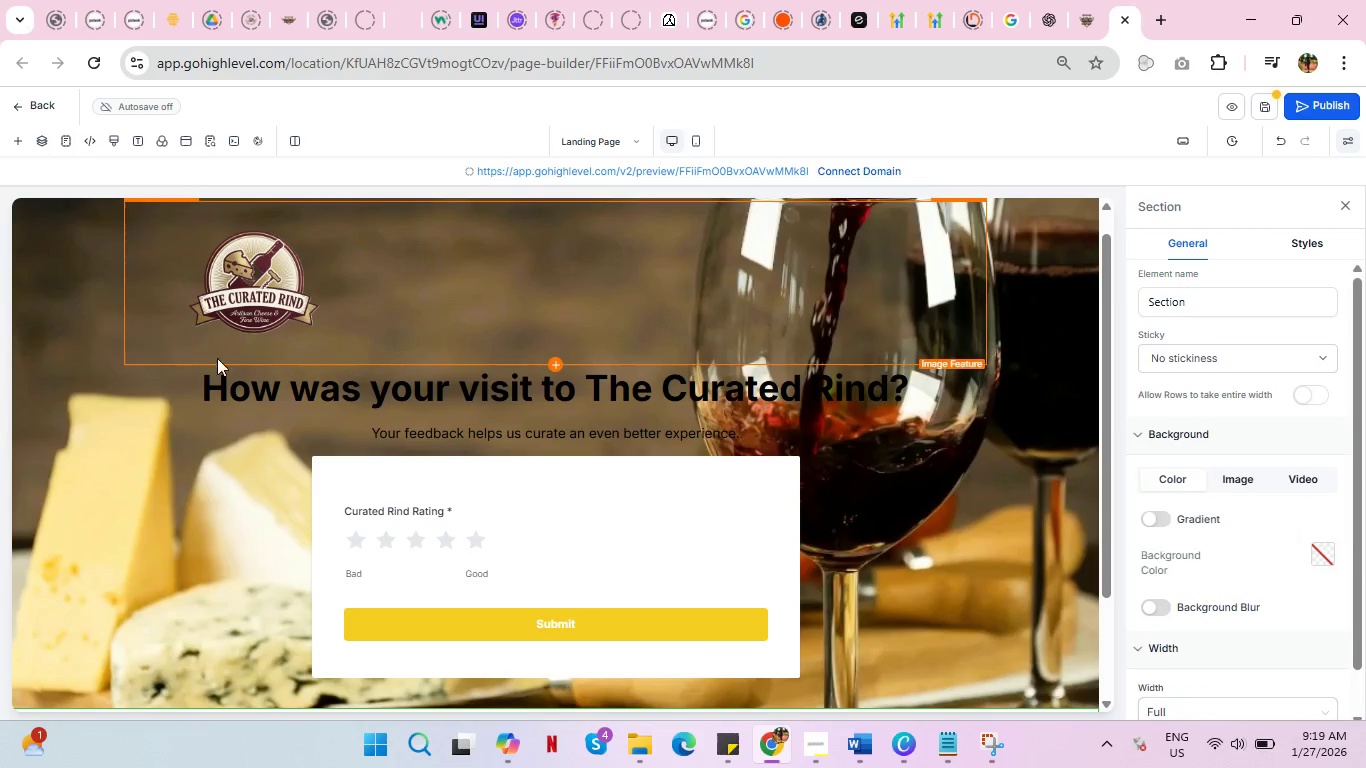 
scroll: coordinate [484, 465], scroll_direction: down, amount: 6.0
 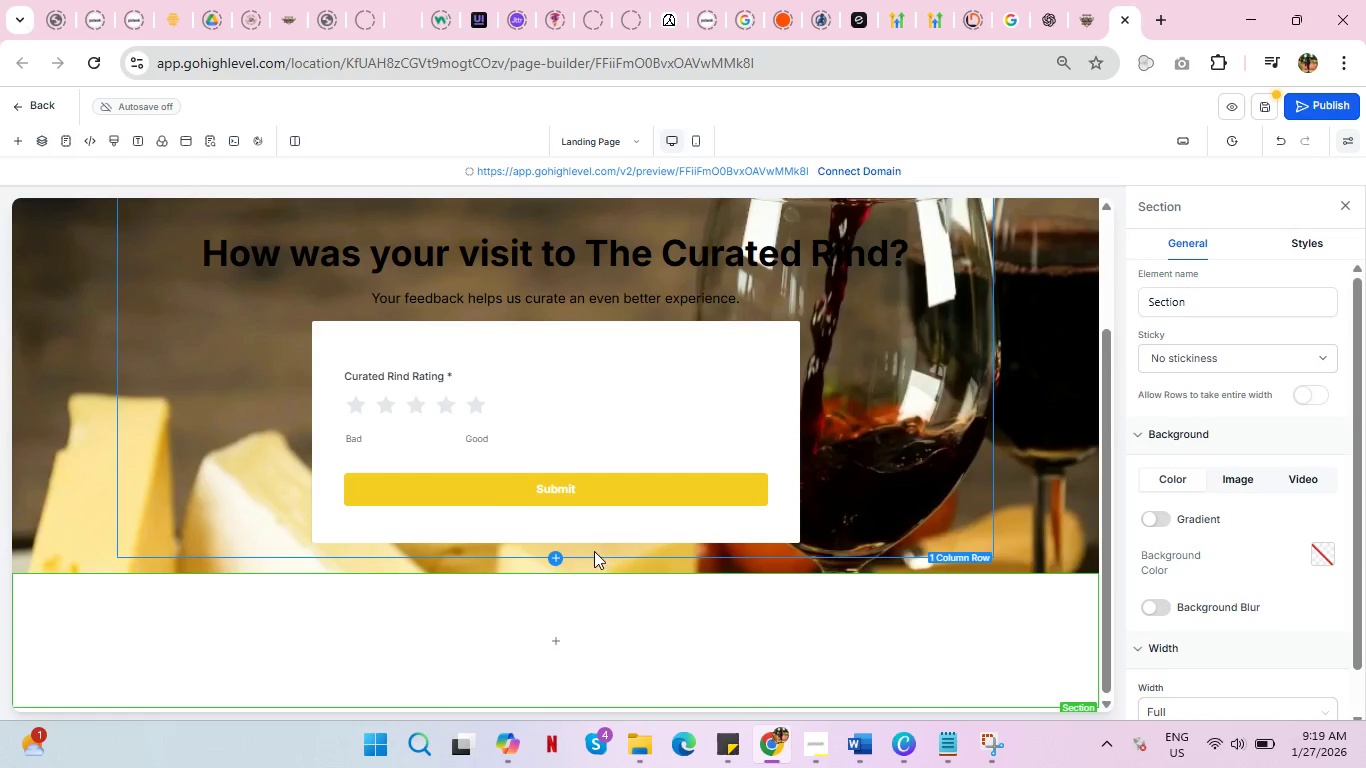 
left_click([559, 552])
 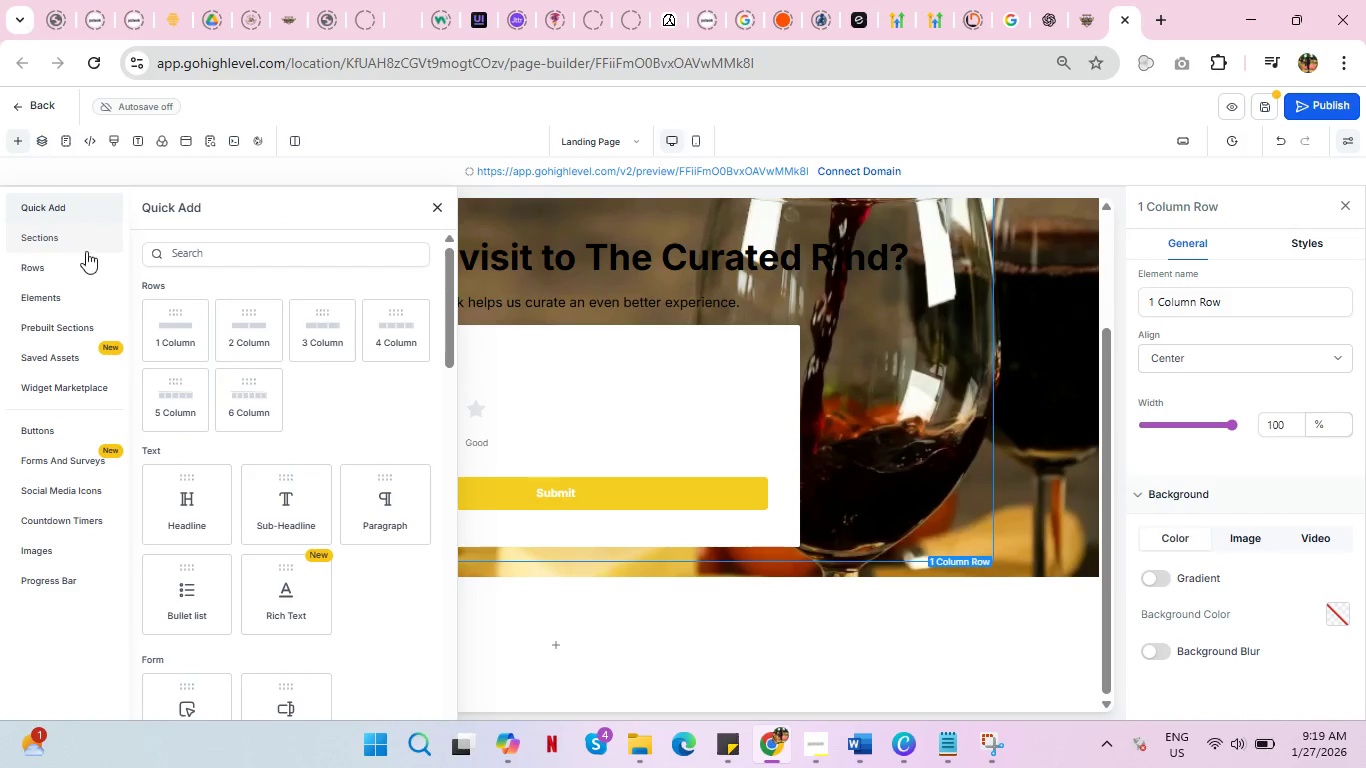 
left_click([171, 328])
 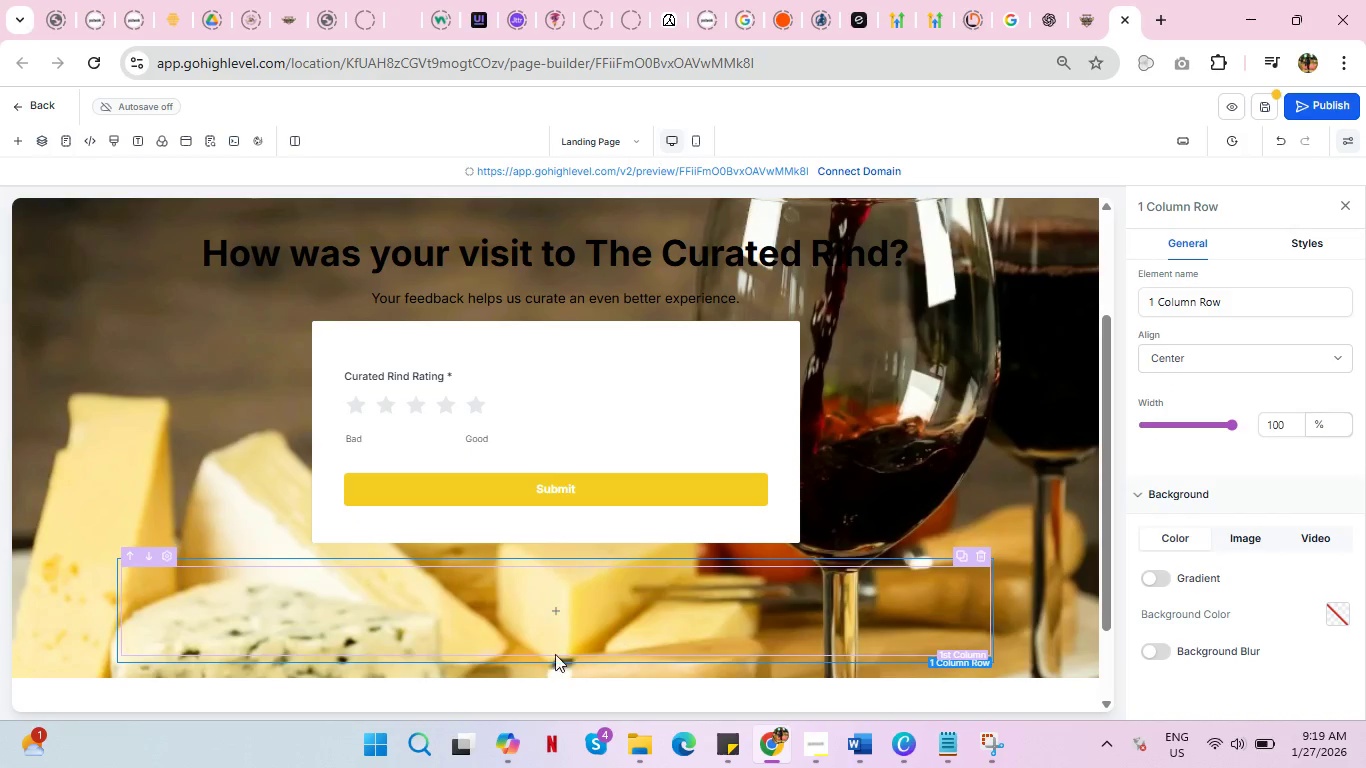 
left_click([550, 660])
 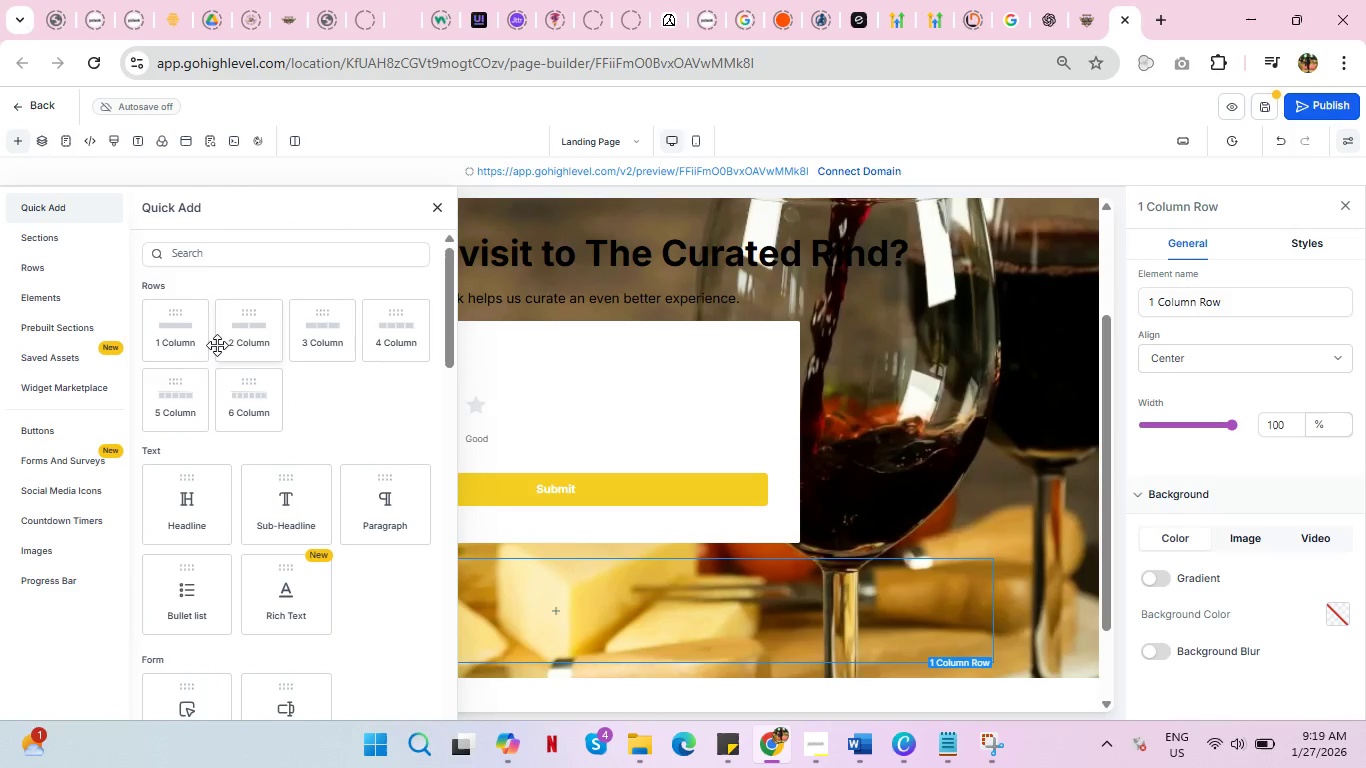 
left_click([180, 344])
 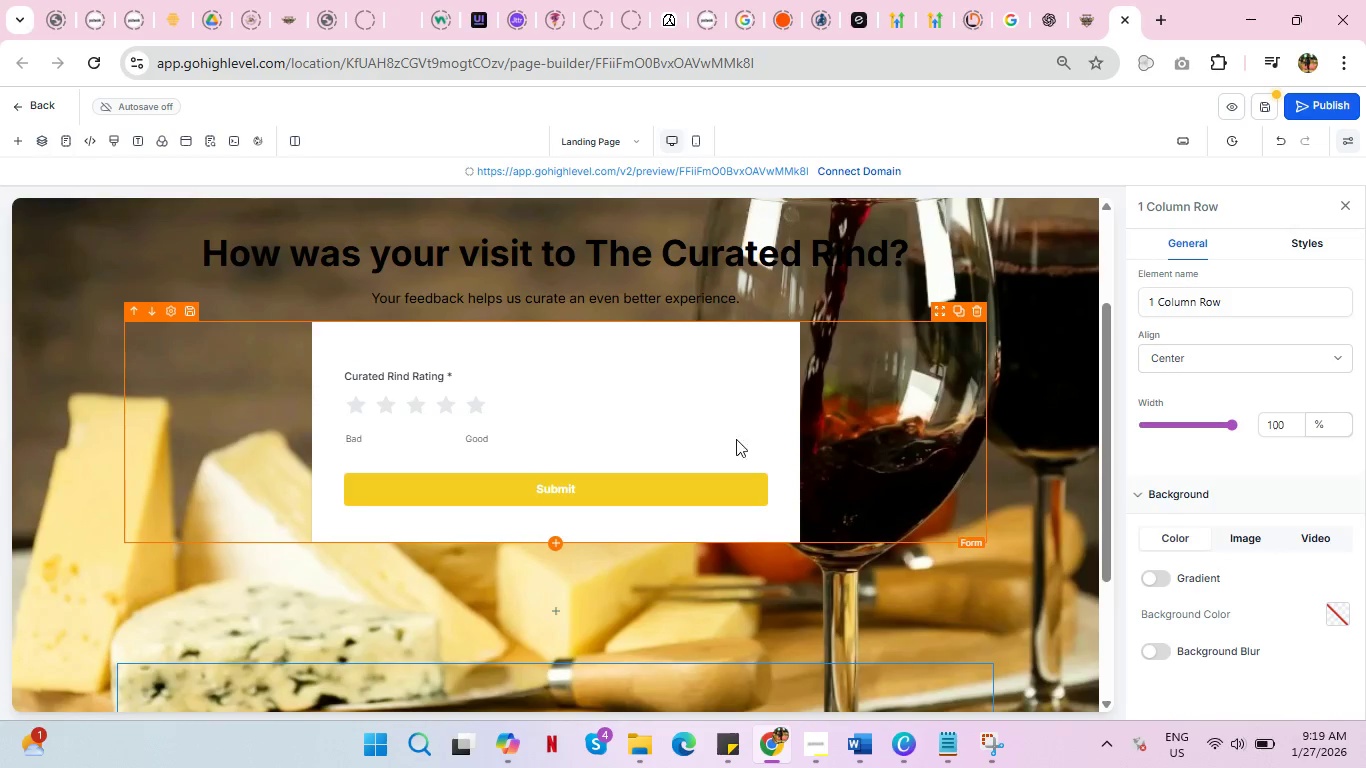 
scroll: coordinate [857, 447], scroll_direction: down, amount: 6.0
 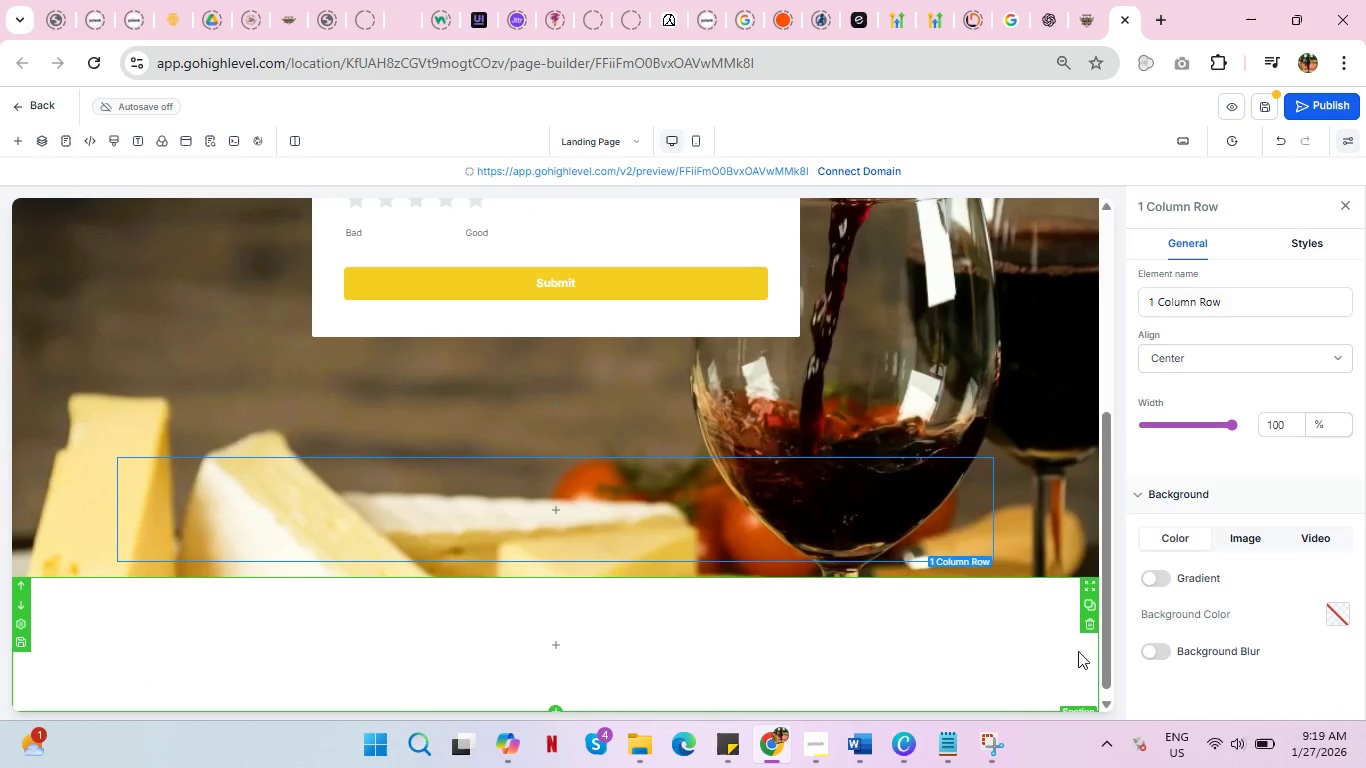 
left_click([1082, 627])
 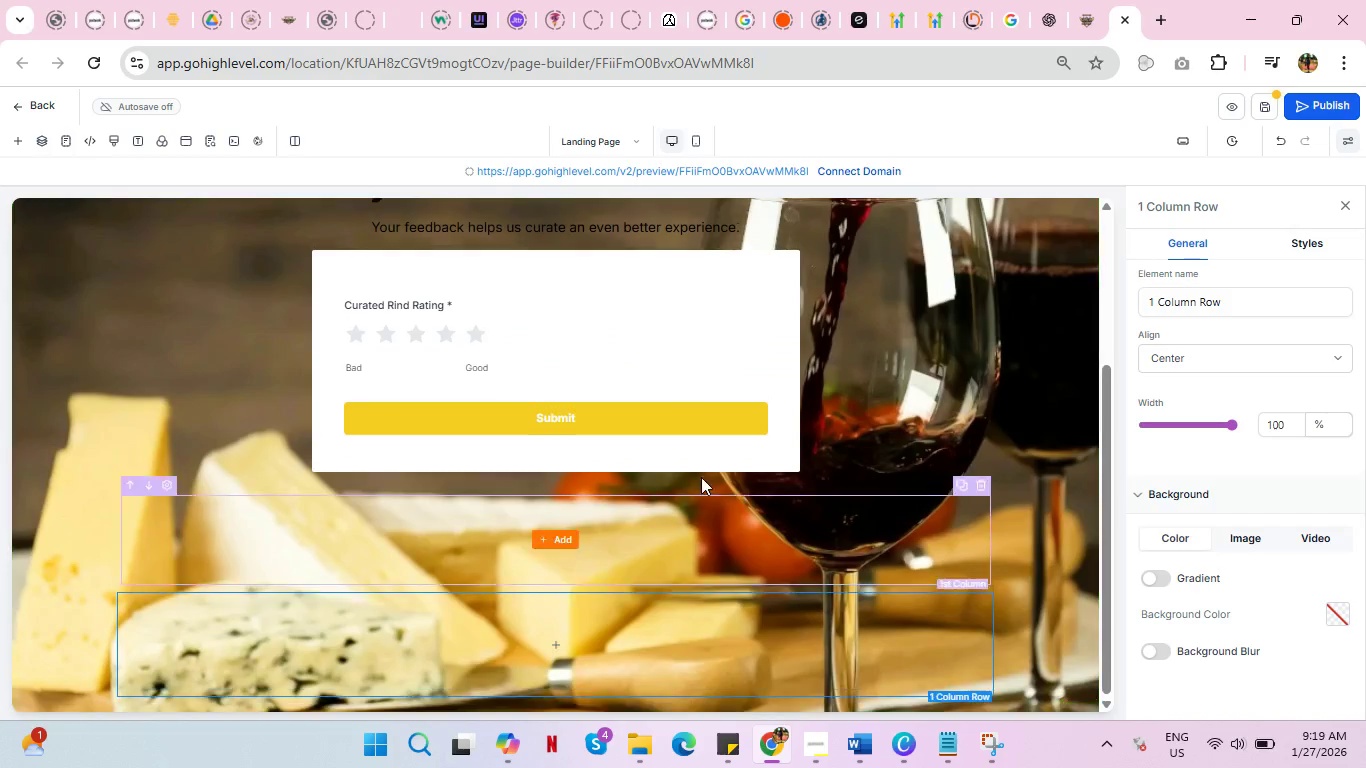 
scroll: coordinate [1026, 405], scroll_direction: none, amount: 0.0
 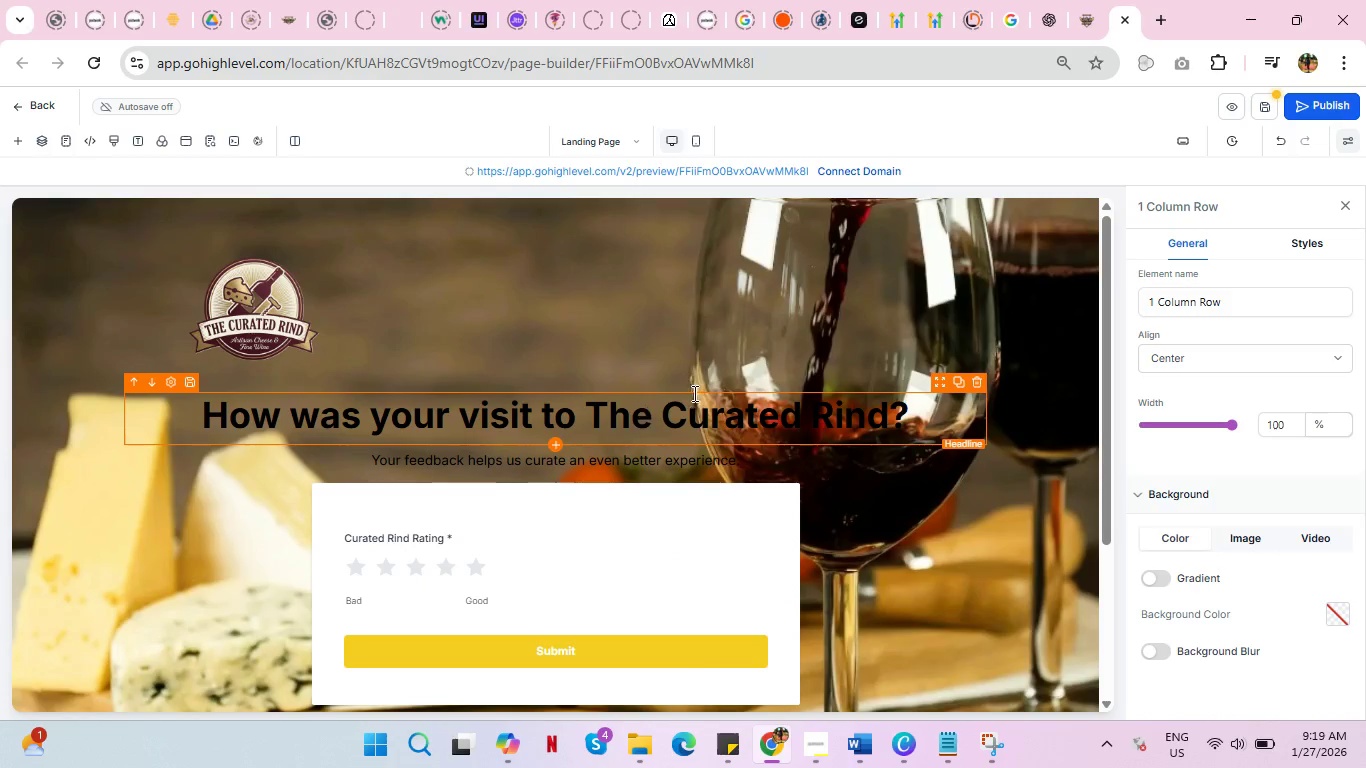 
left_click([695, 393])
 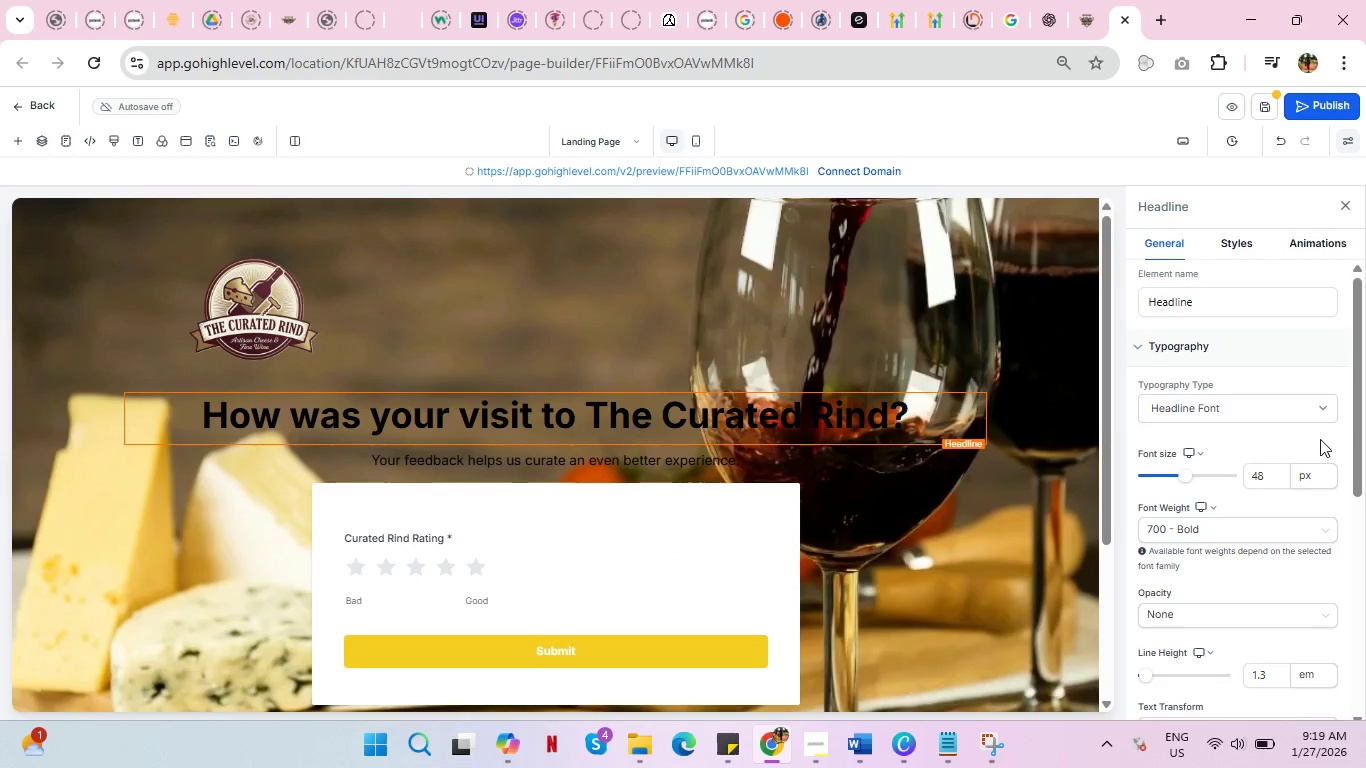 
left_click([1019, 291])
 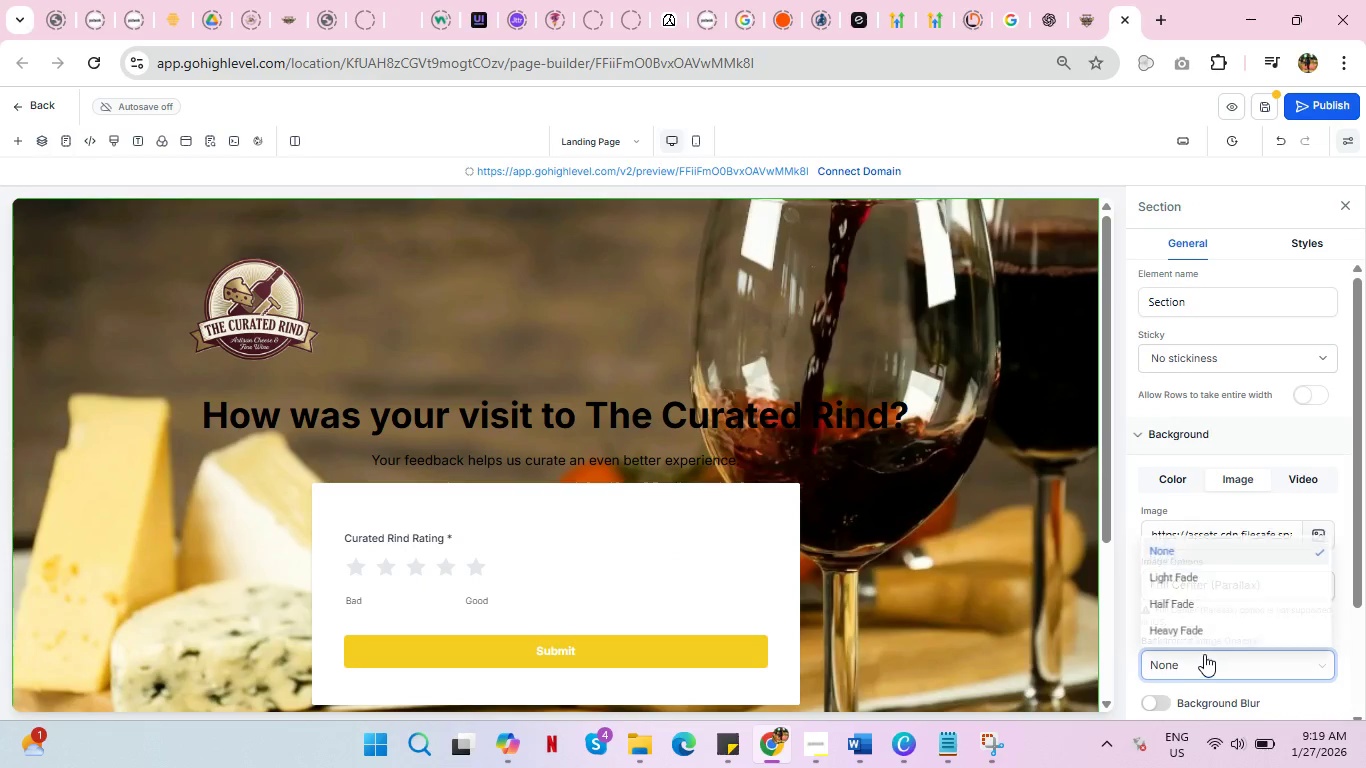 
left_click([1202, 606])
 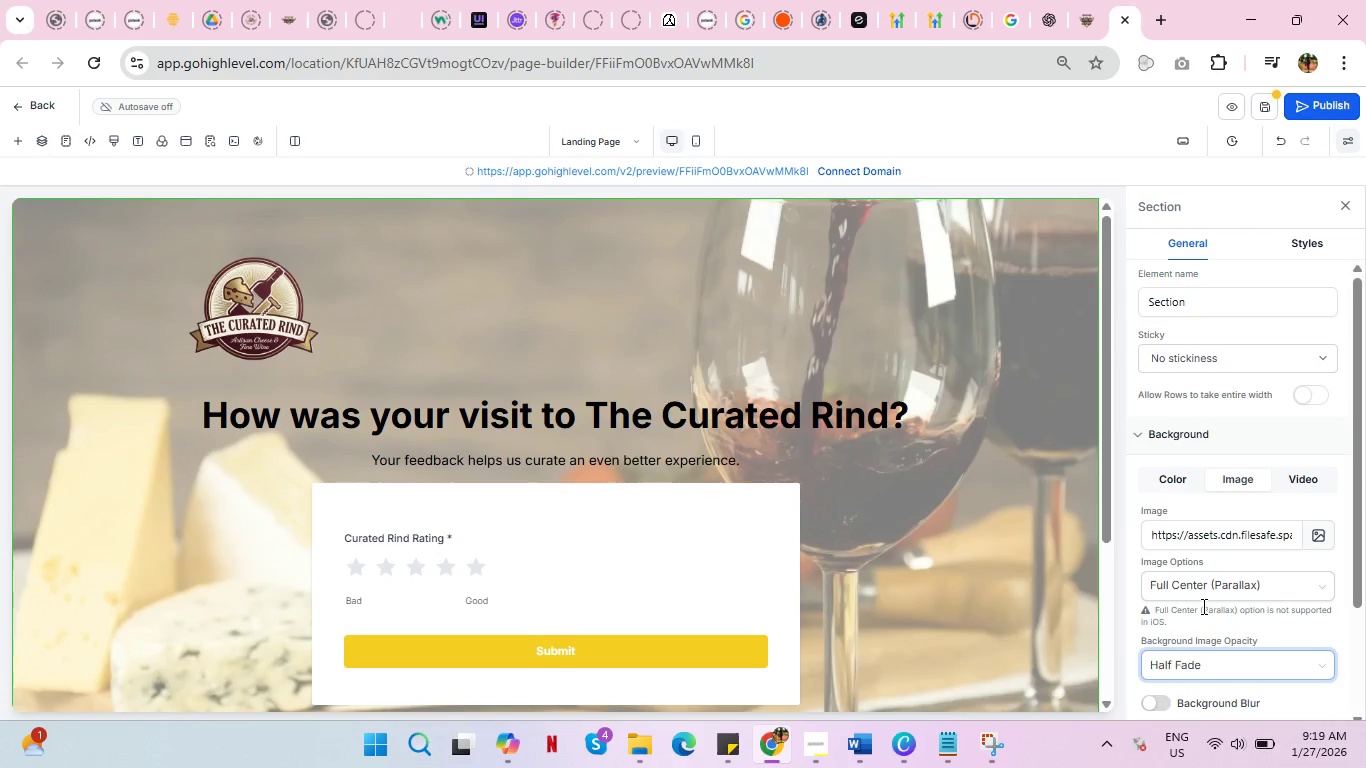 
scroll: coordinate [916, 502], scroll_direction: down, amount: 6.0
 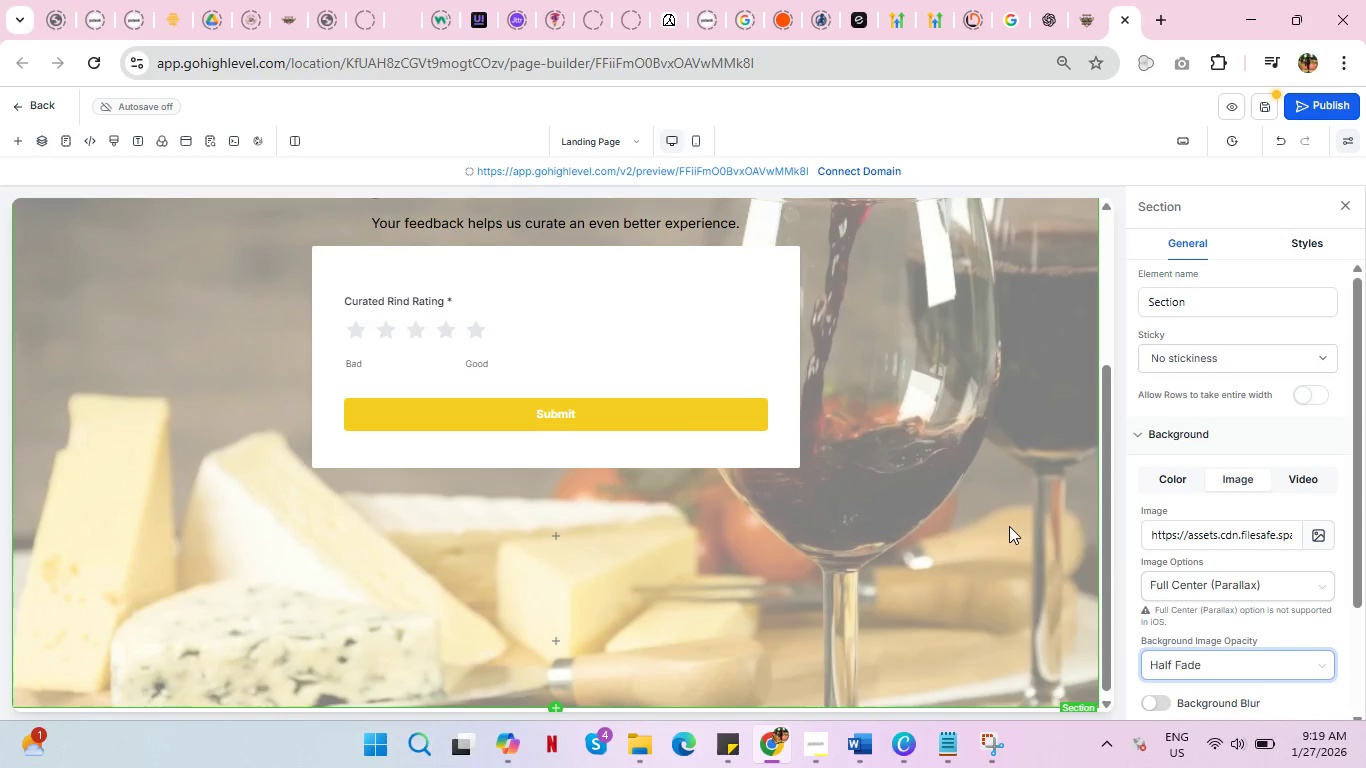 
left_click([1030, 498])
 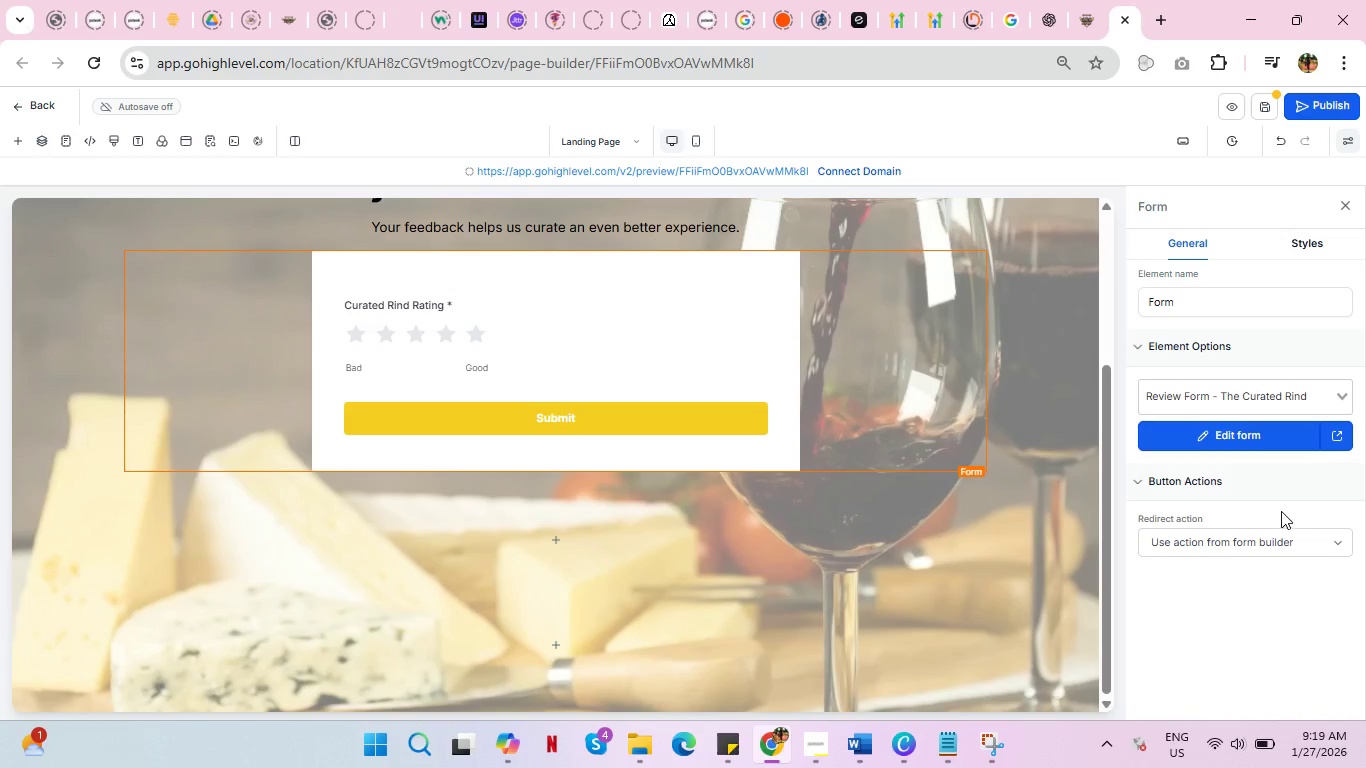 
left_click([1234, 430])
 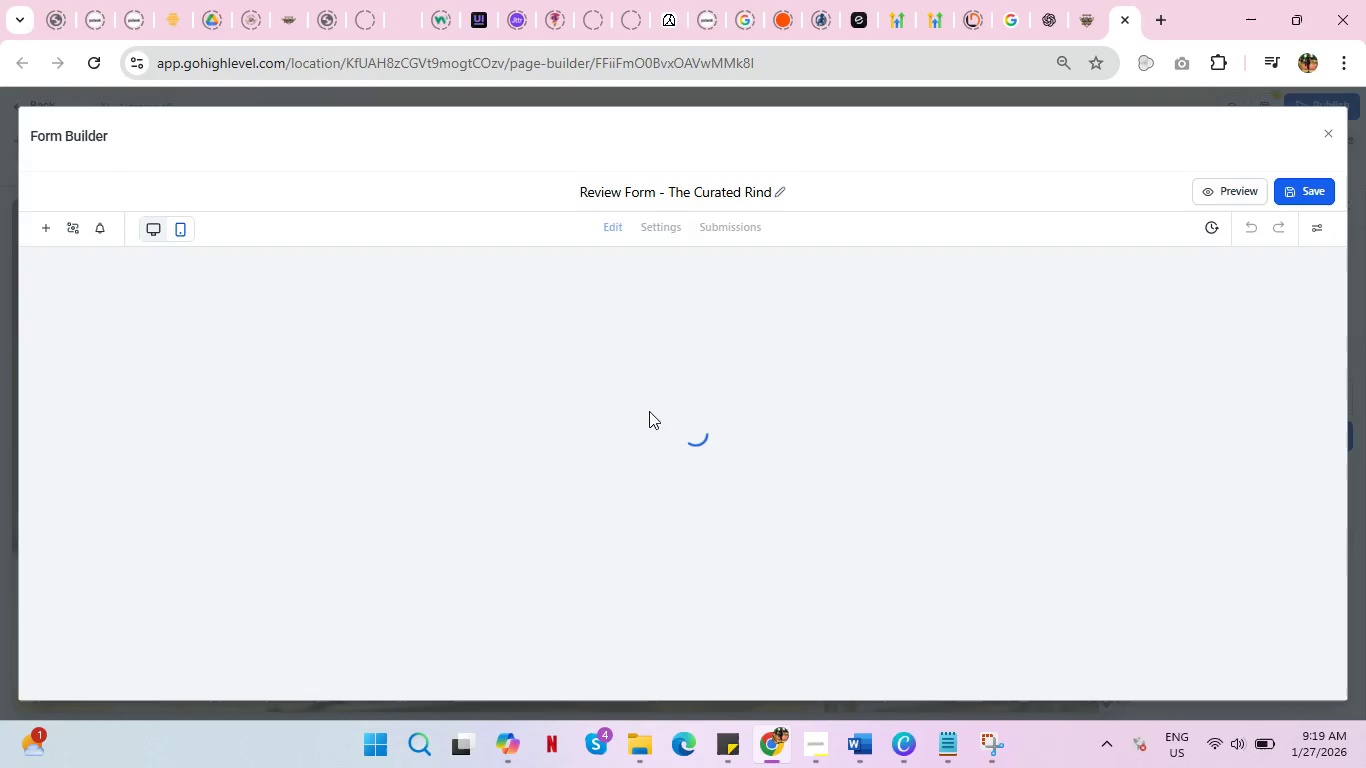 
wait(5.86)
 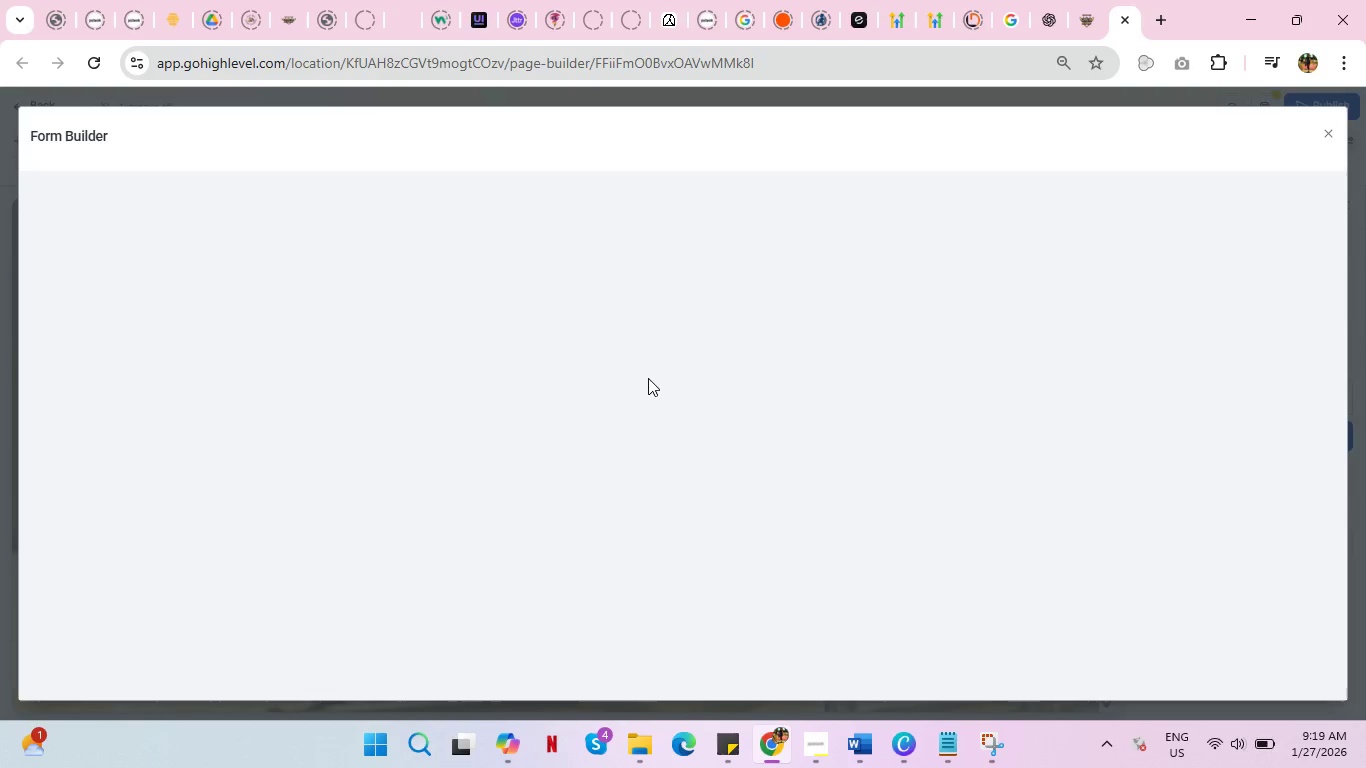 
left_click([675, 415])
 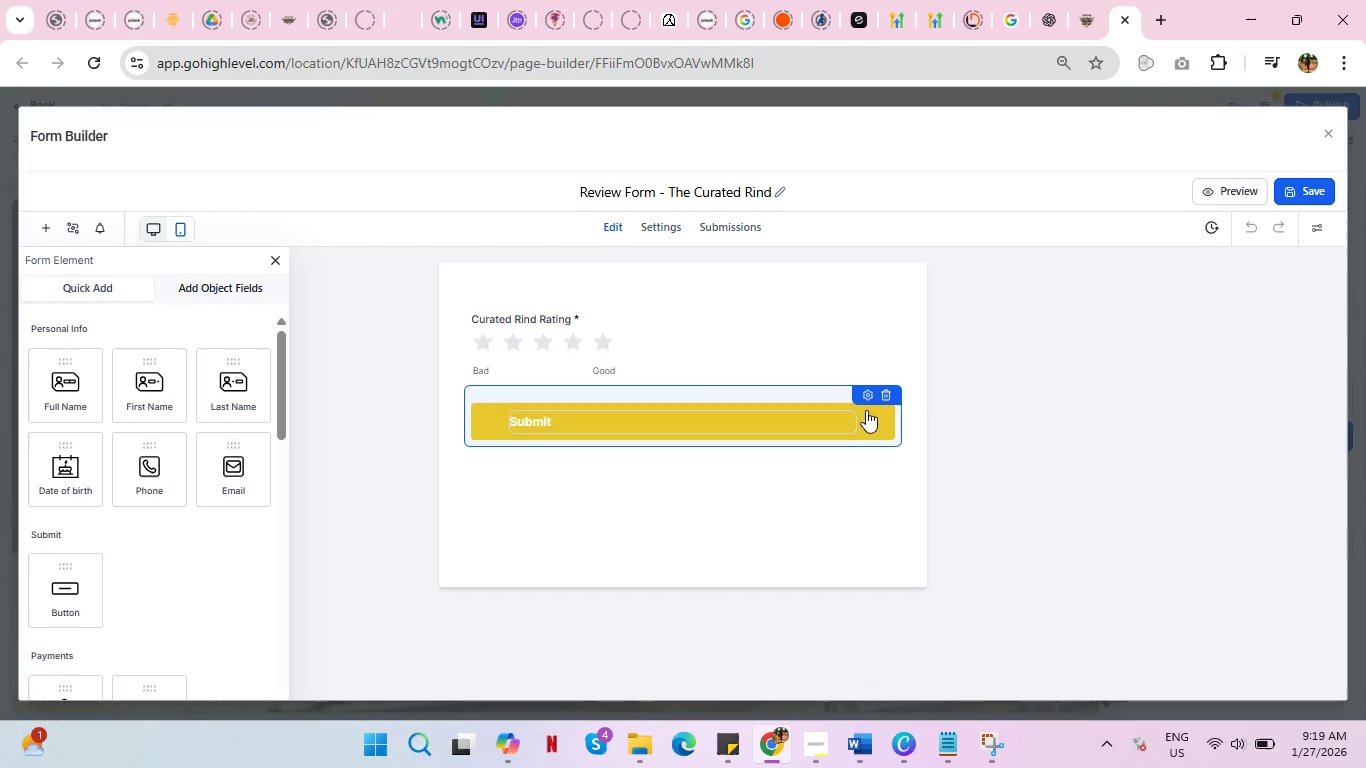 
left_click([863, 394])
 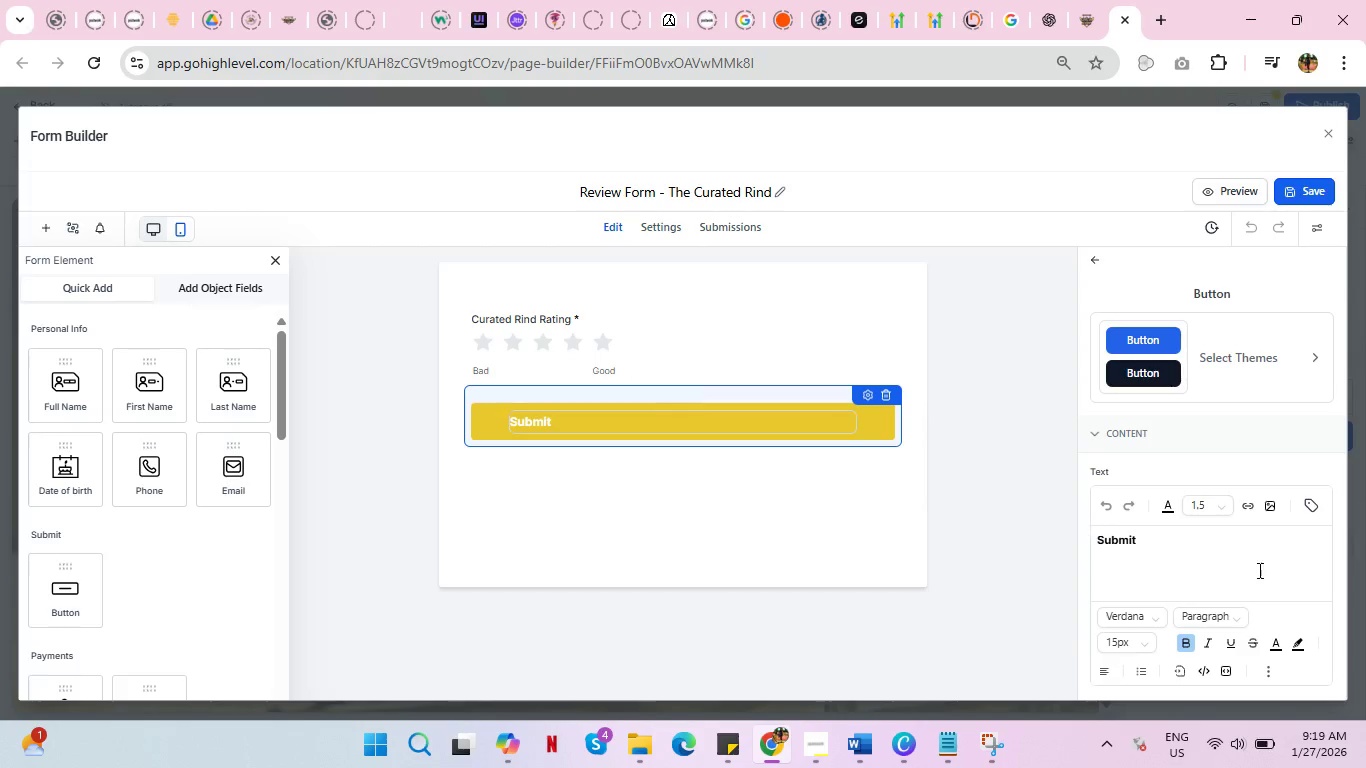 
scroll: coordinate [1220, 505], scroll_direction: down, amount: 5.0
 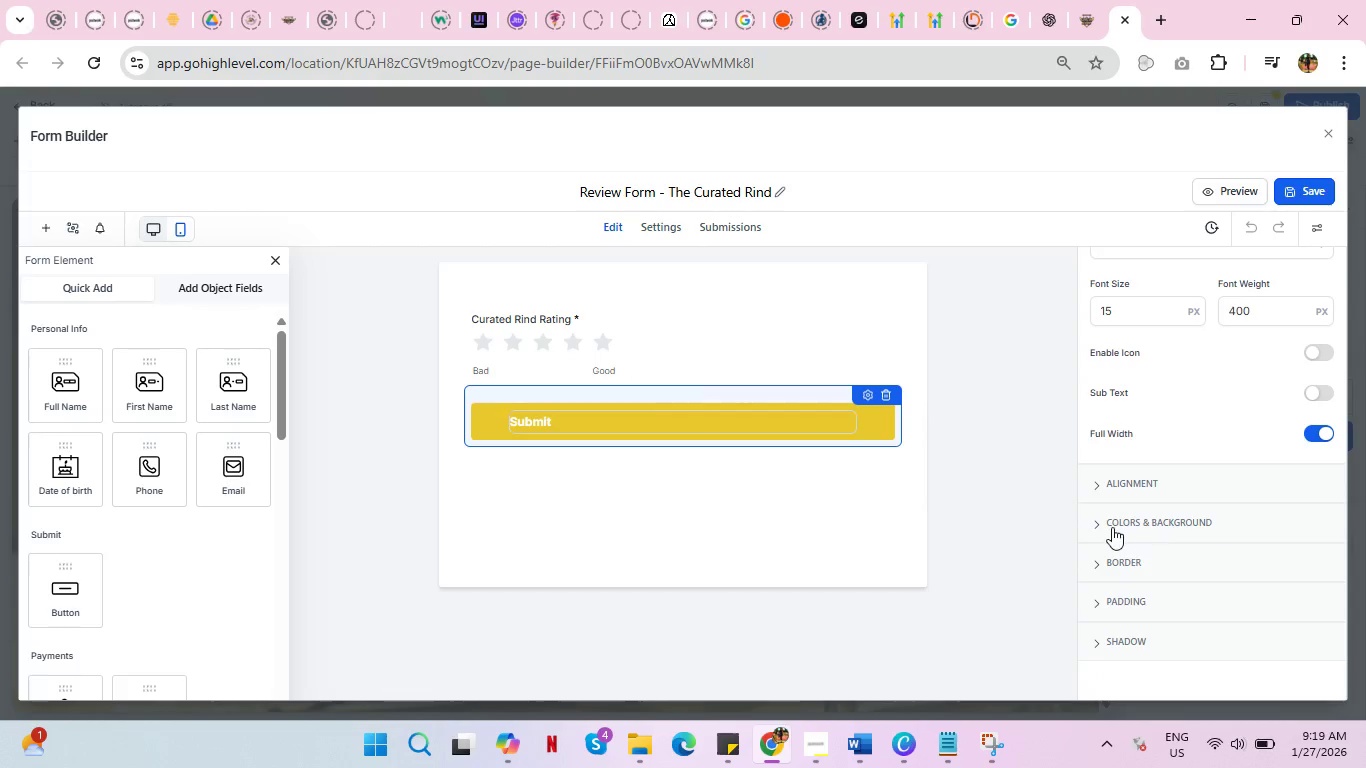 
left_click([1112, 527])
 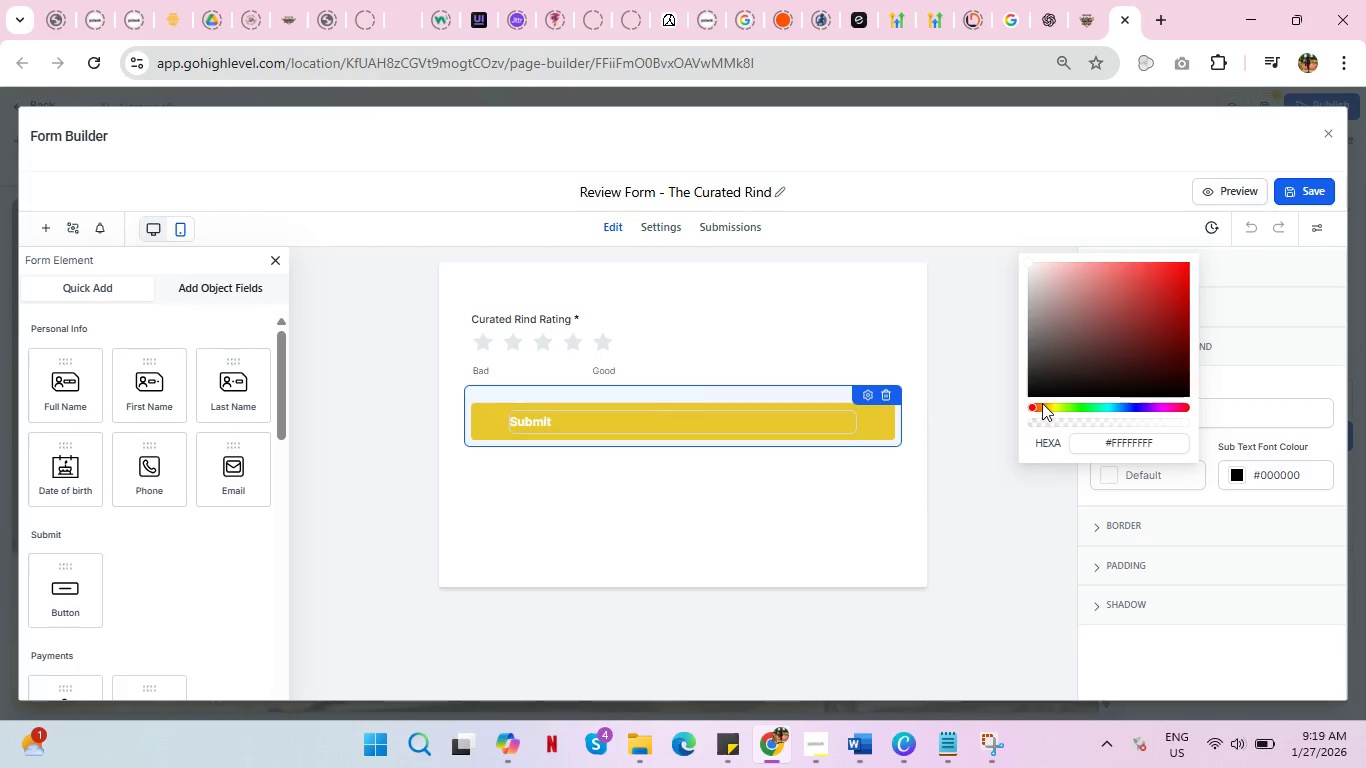 
left_click([1034, 392])
 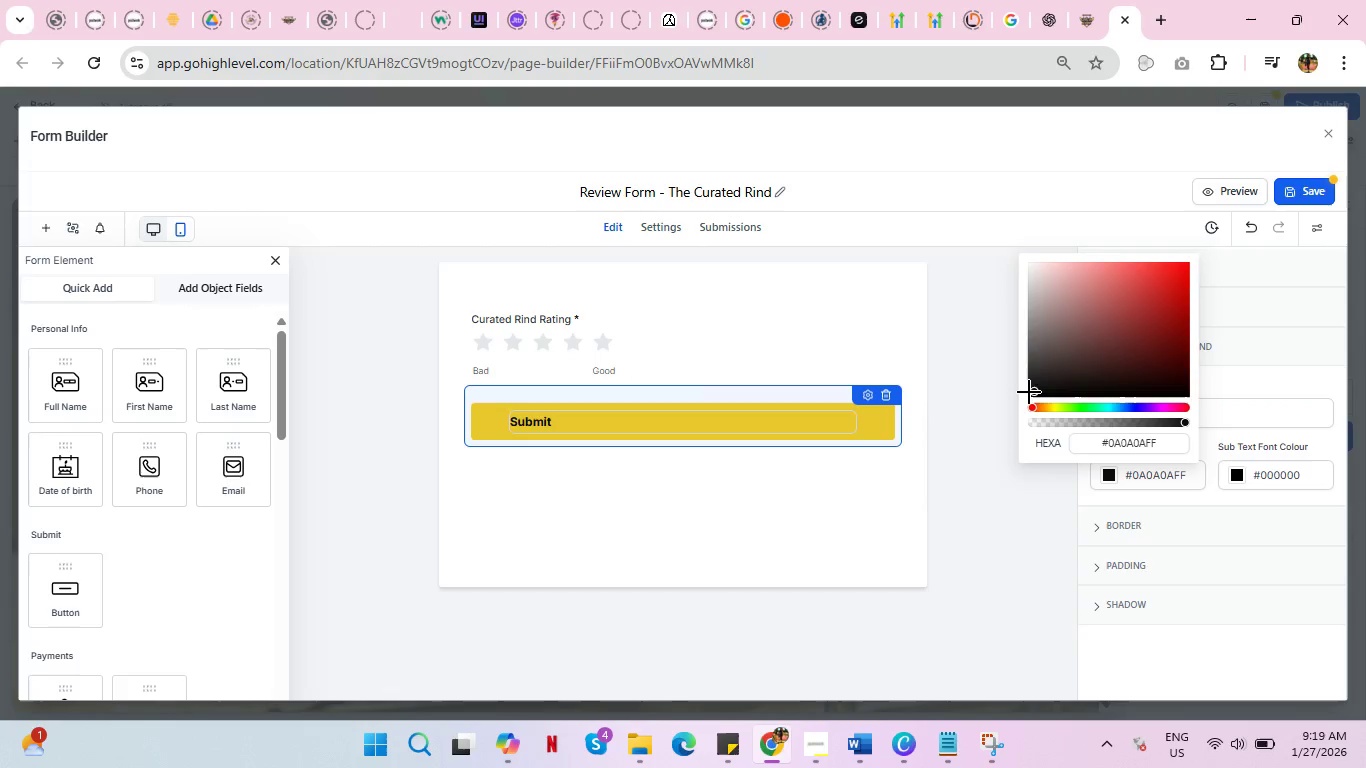 
left_click([1029, 392])
 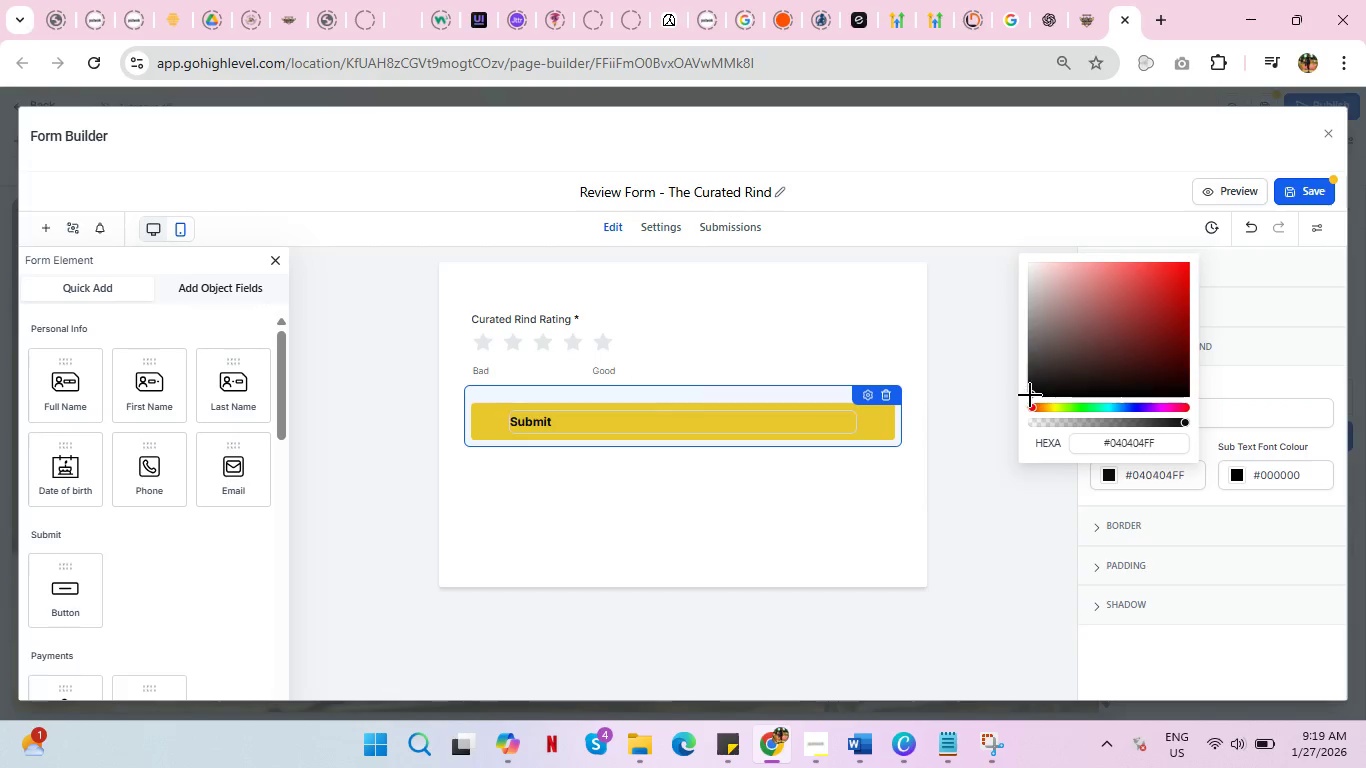 
left_click([1030, 391])
 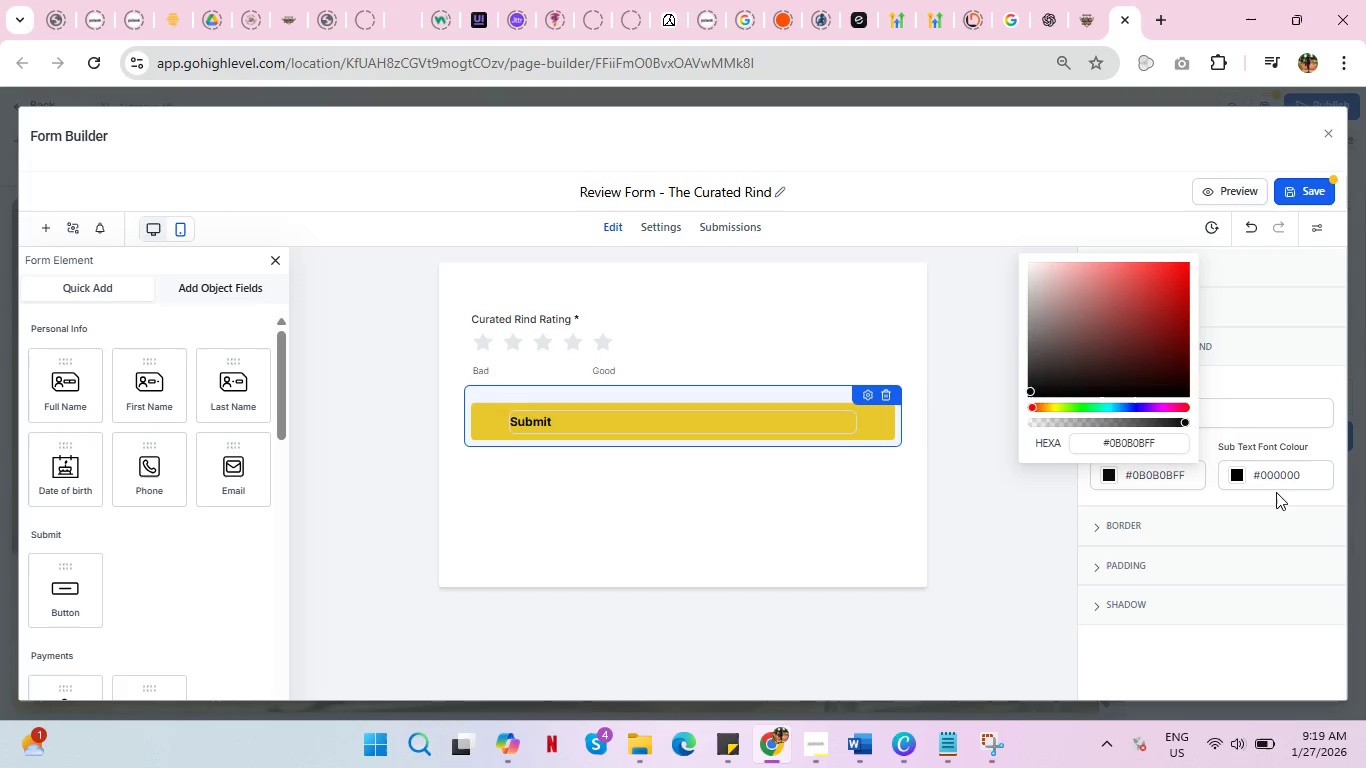 
left_click([1268, 478])
 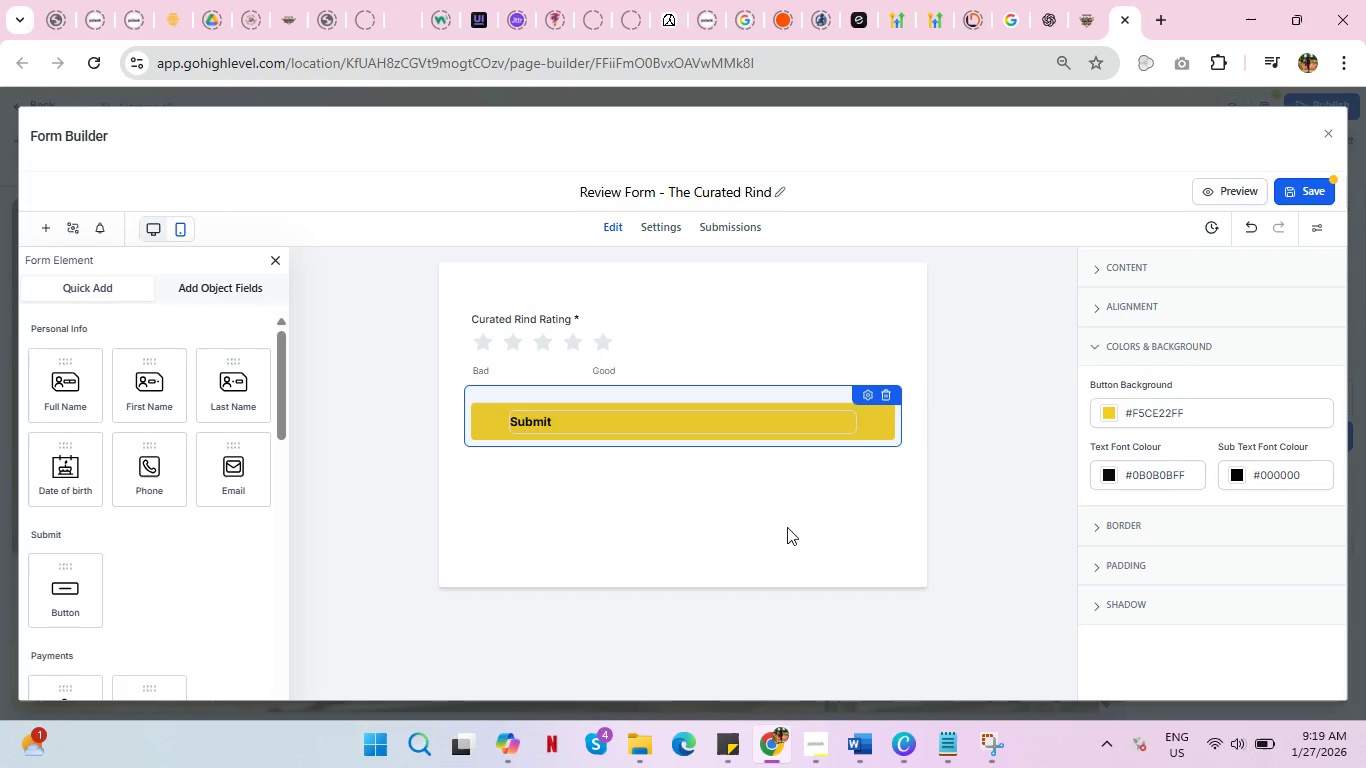 
left_click([767, 515])
 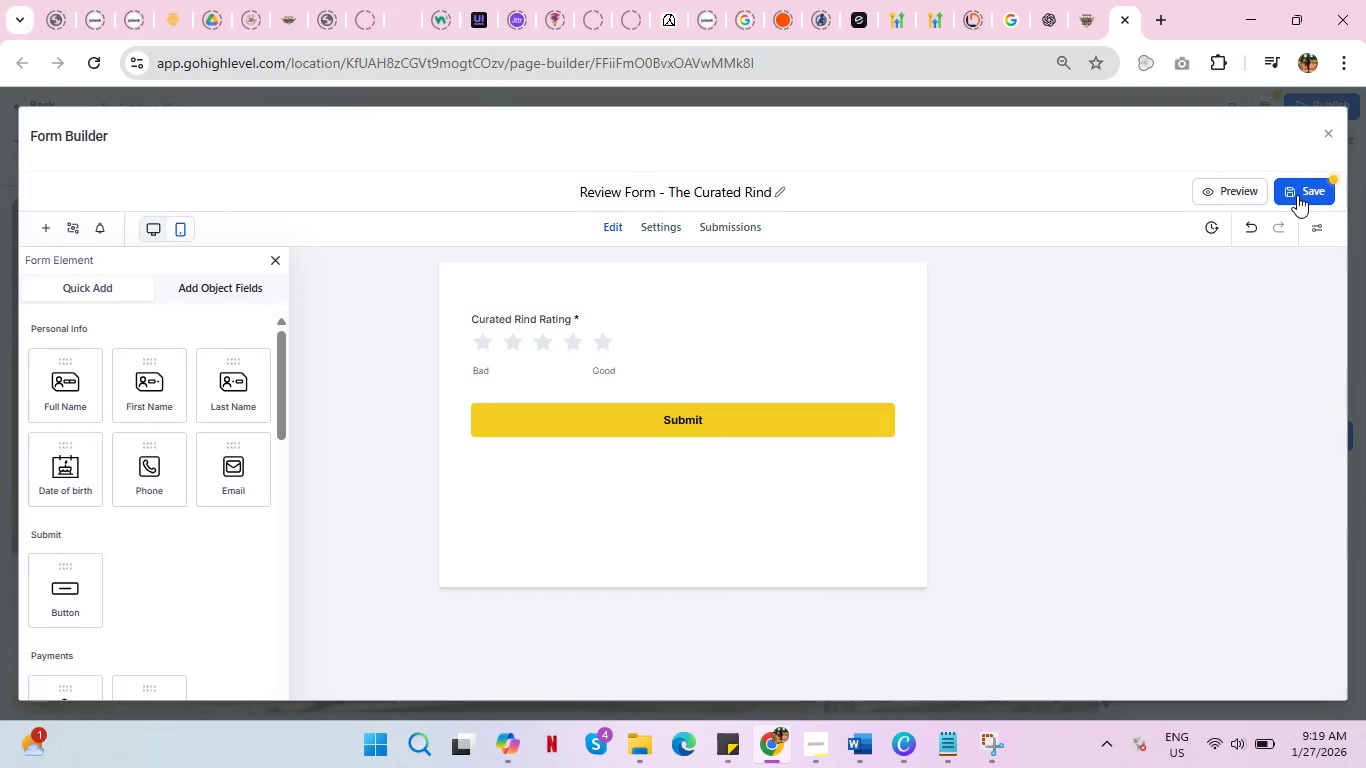 
left_click([1296, 194])
 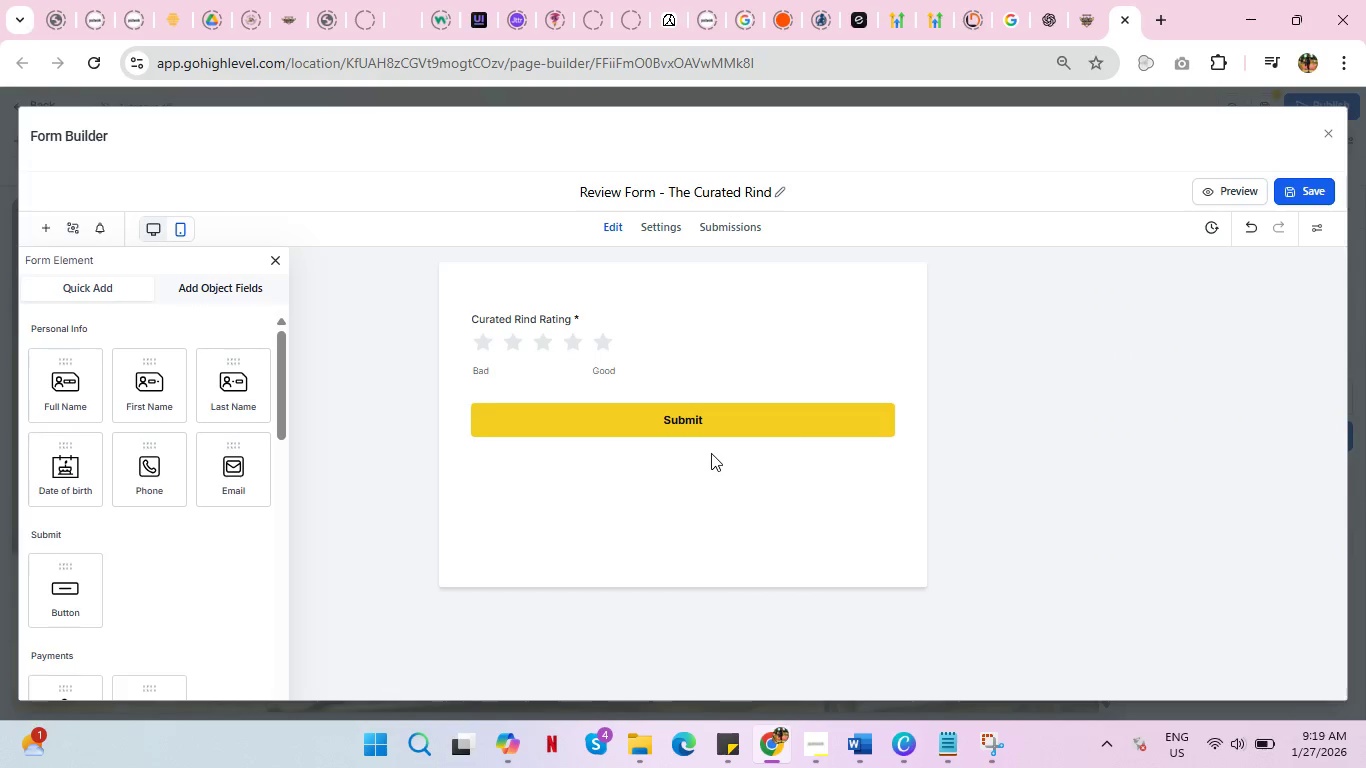 
left_click([1304, 189])
 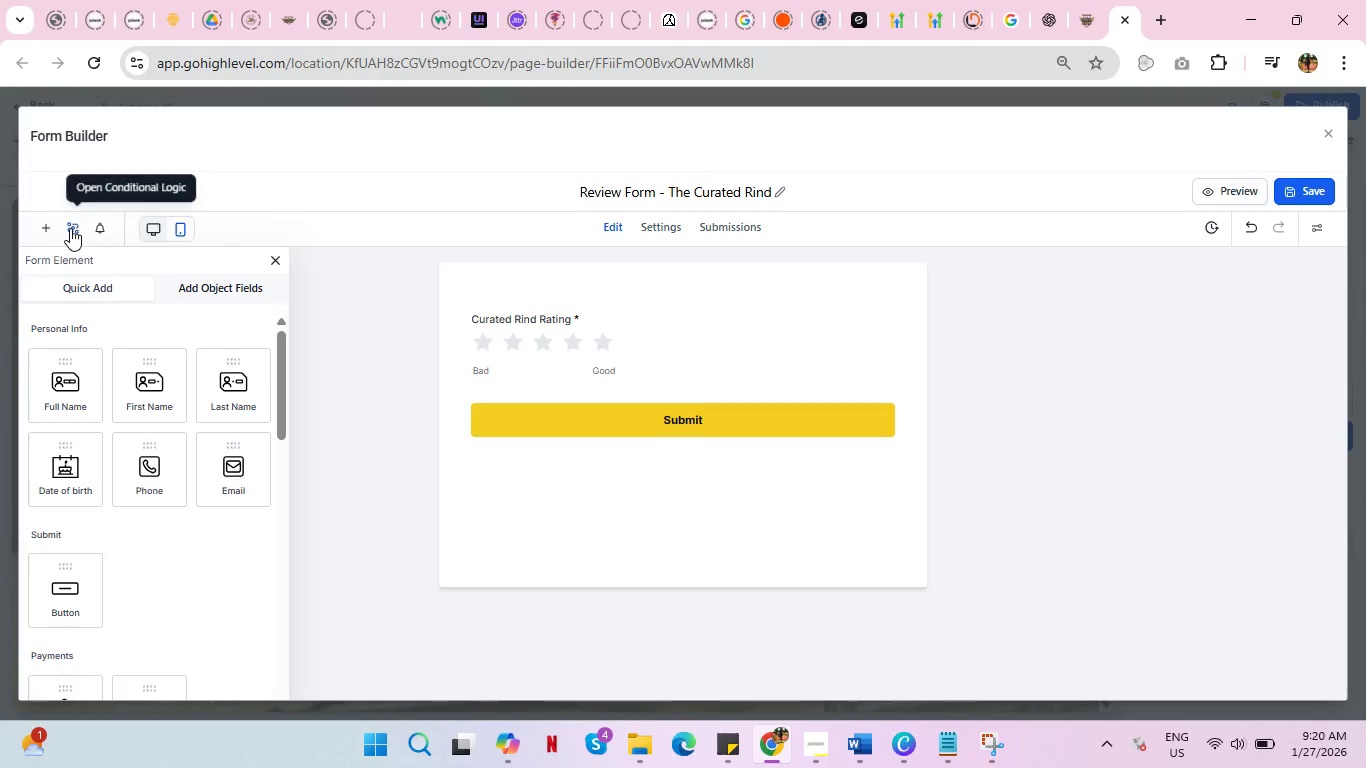 
wait(7.2)
 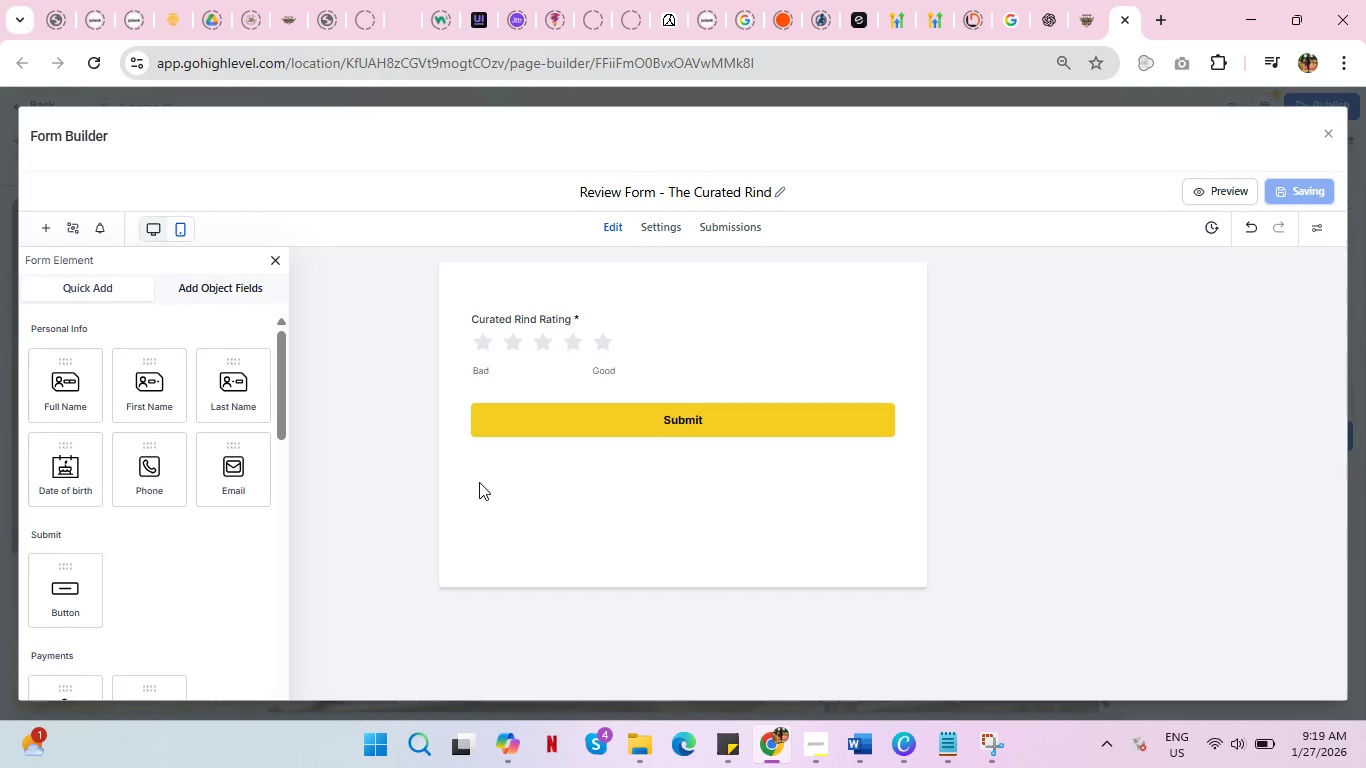 
left_click([70, 228])
 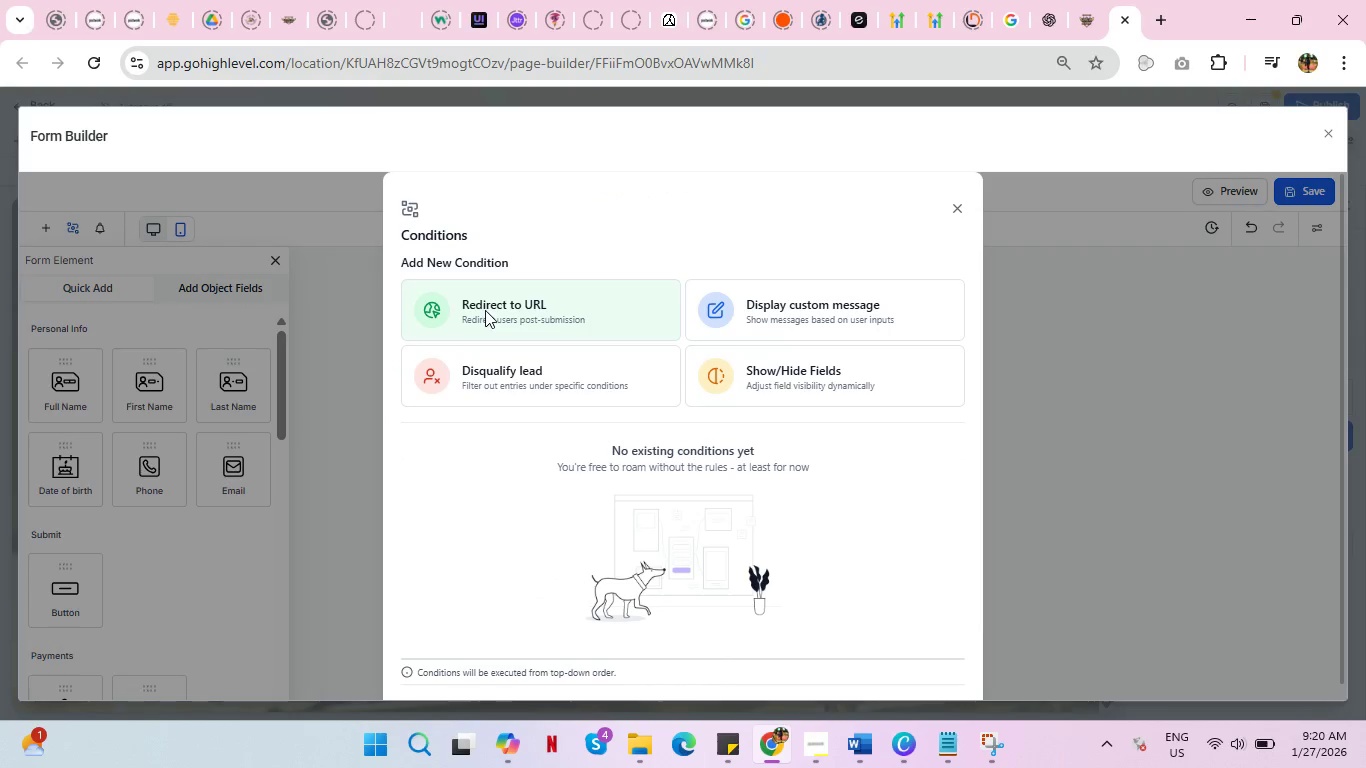 
left_click([485, 310])
 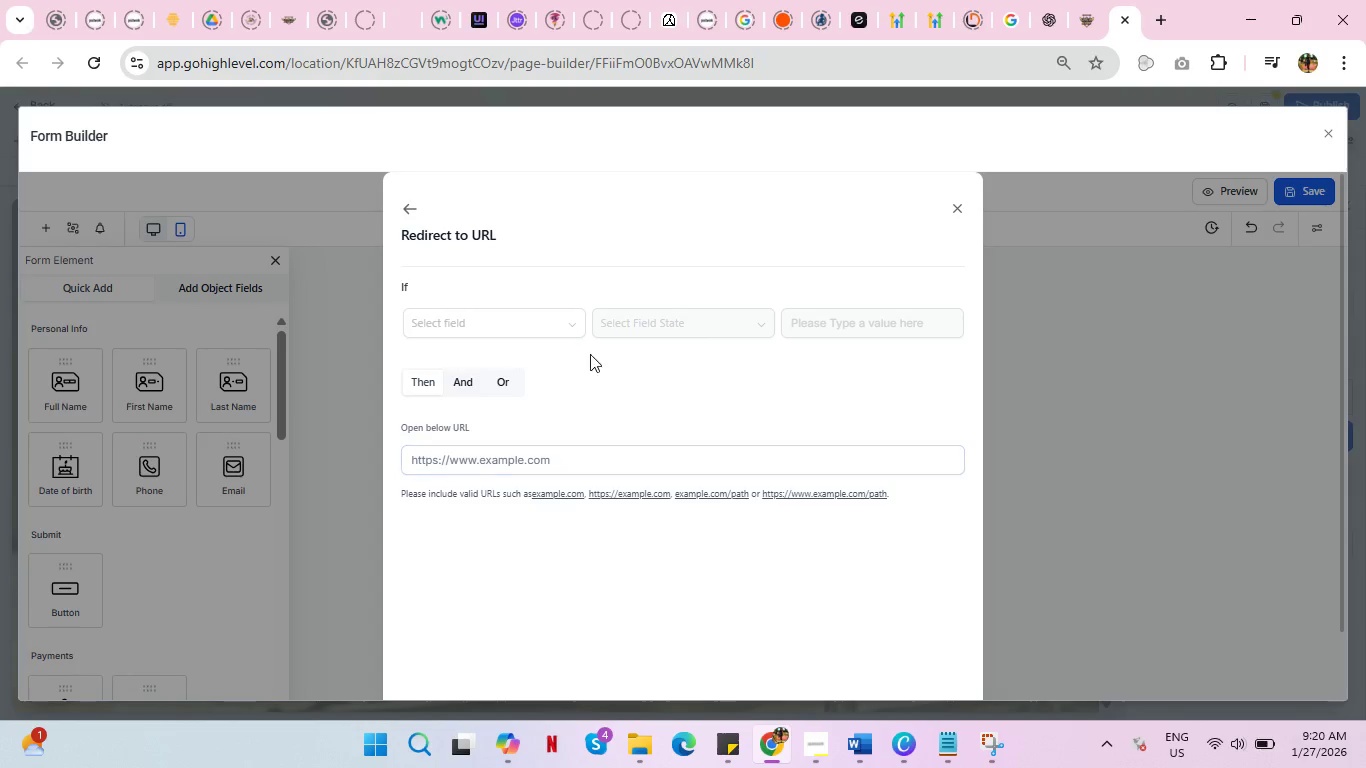 
left_click([578, 330])
 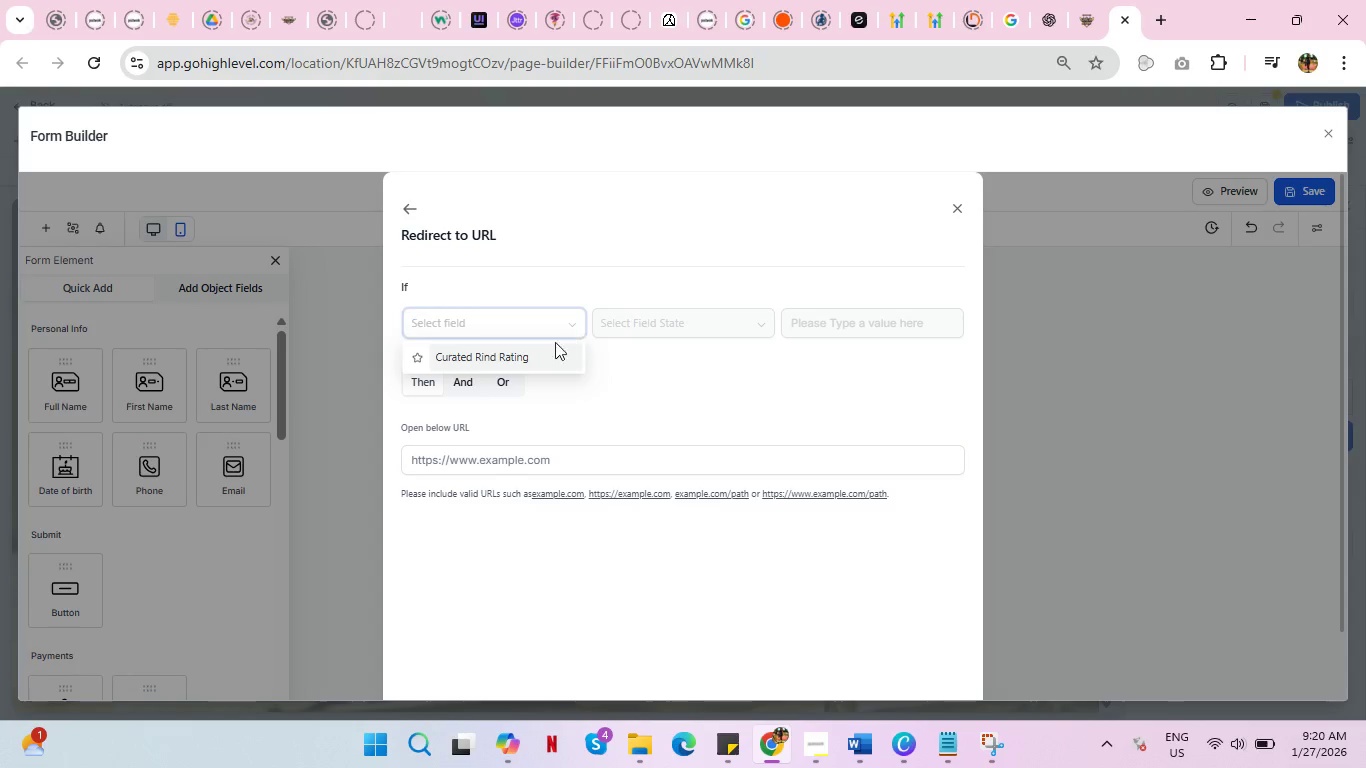 
left_click([543, 350])
 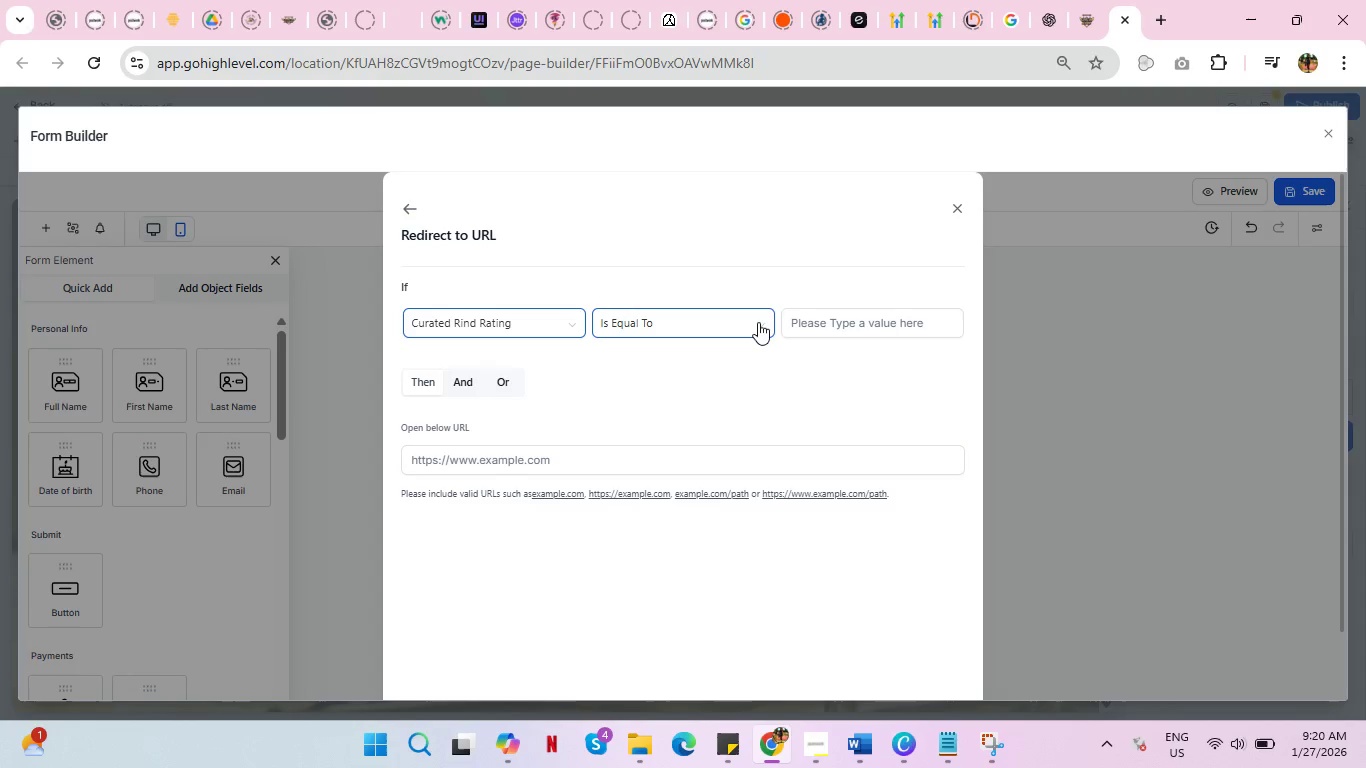 
left_click([758, 322])
 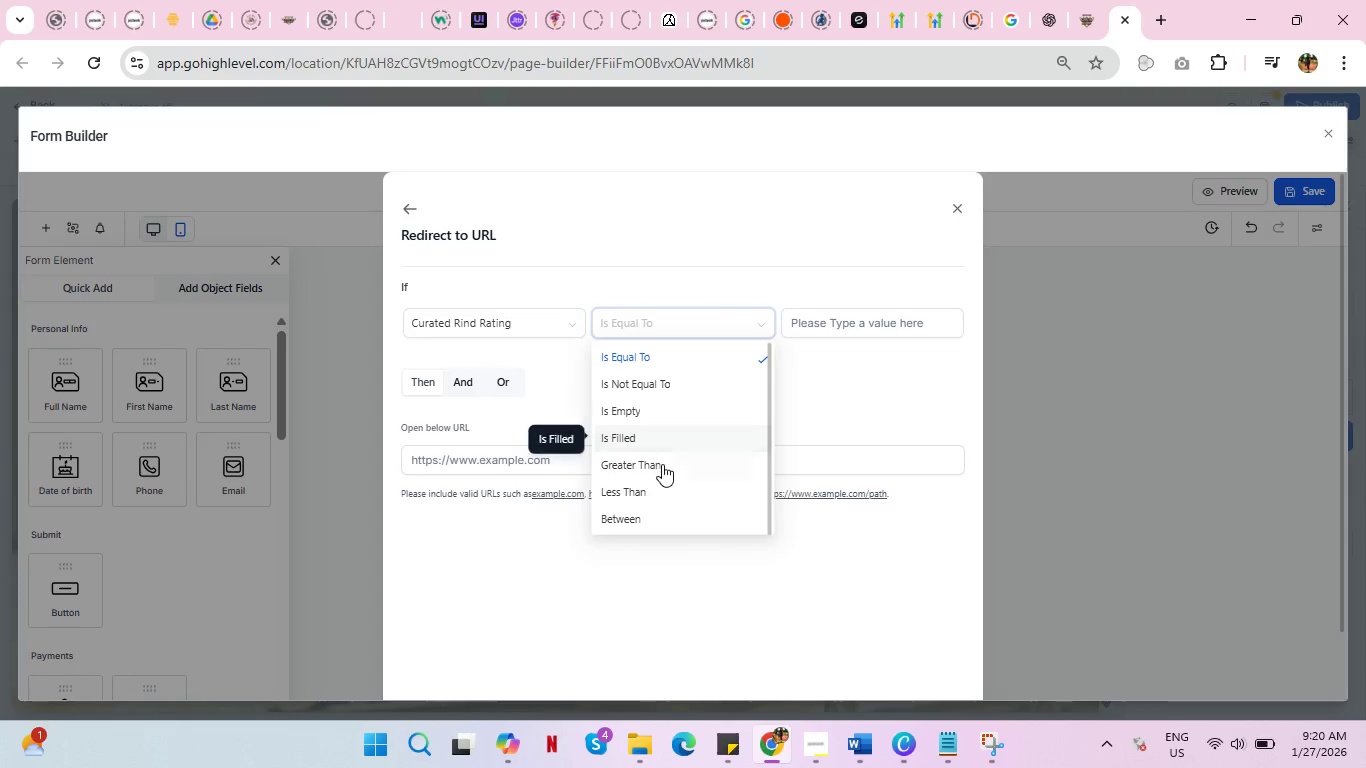 
left_click([662, 464])
 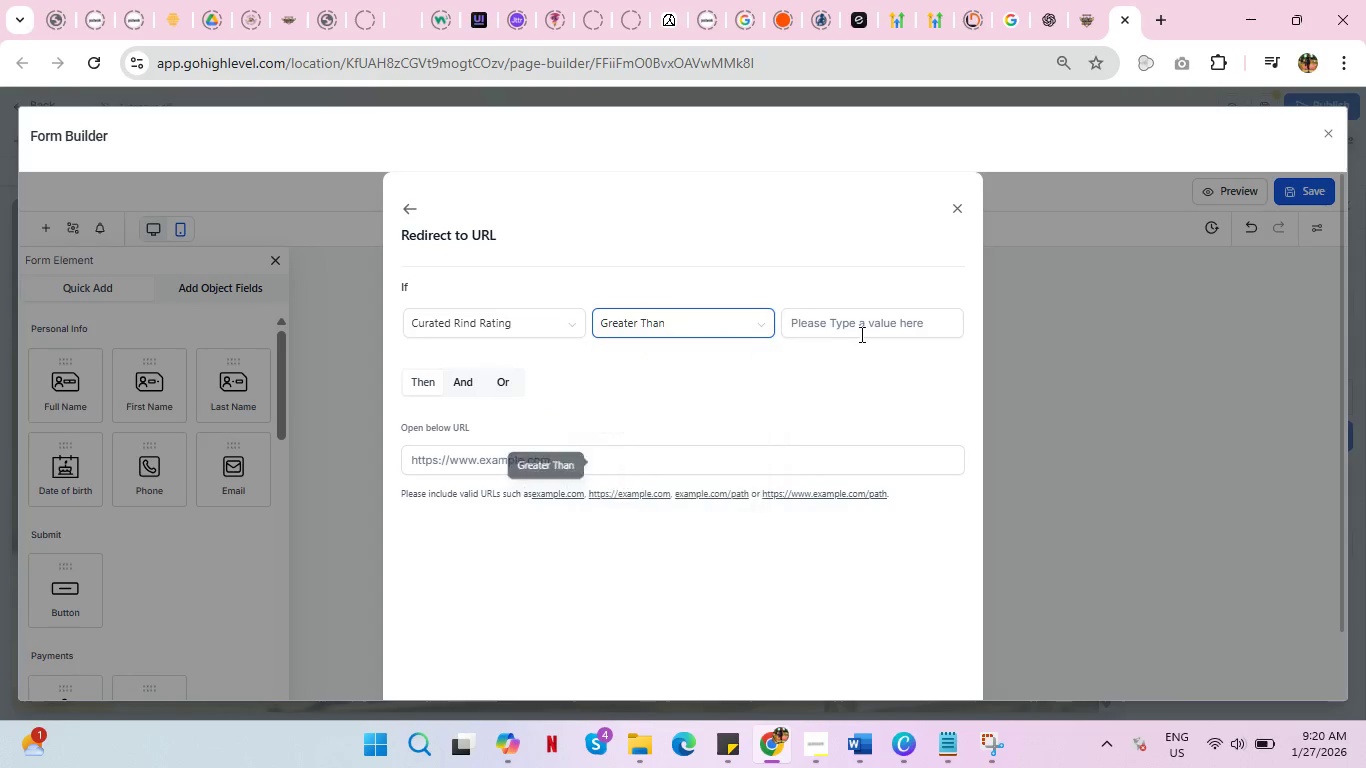 
double_click([860, 331])
 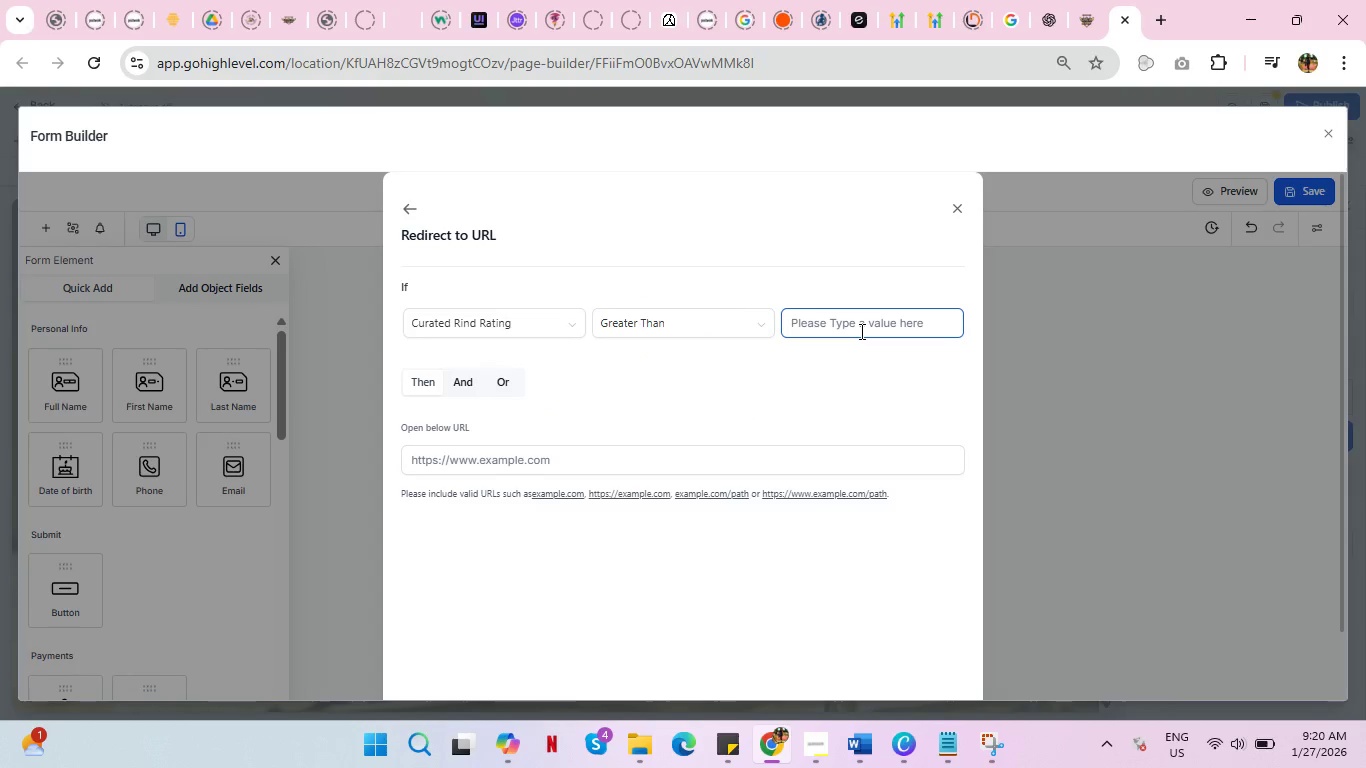 
key(3)
 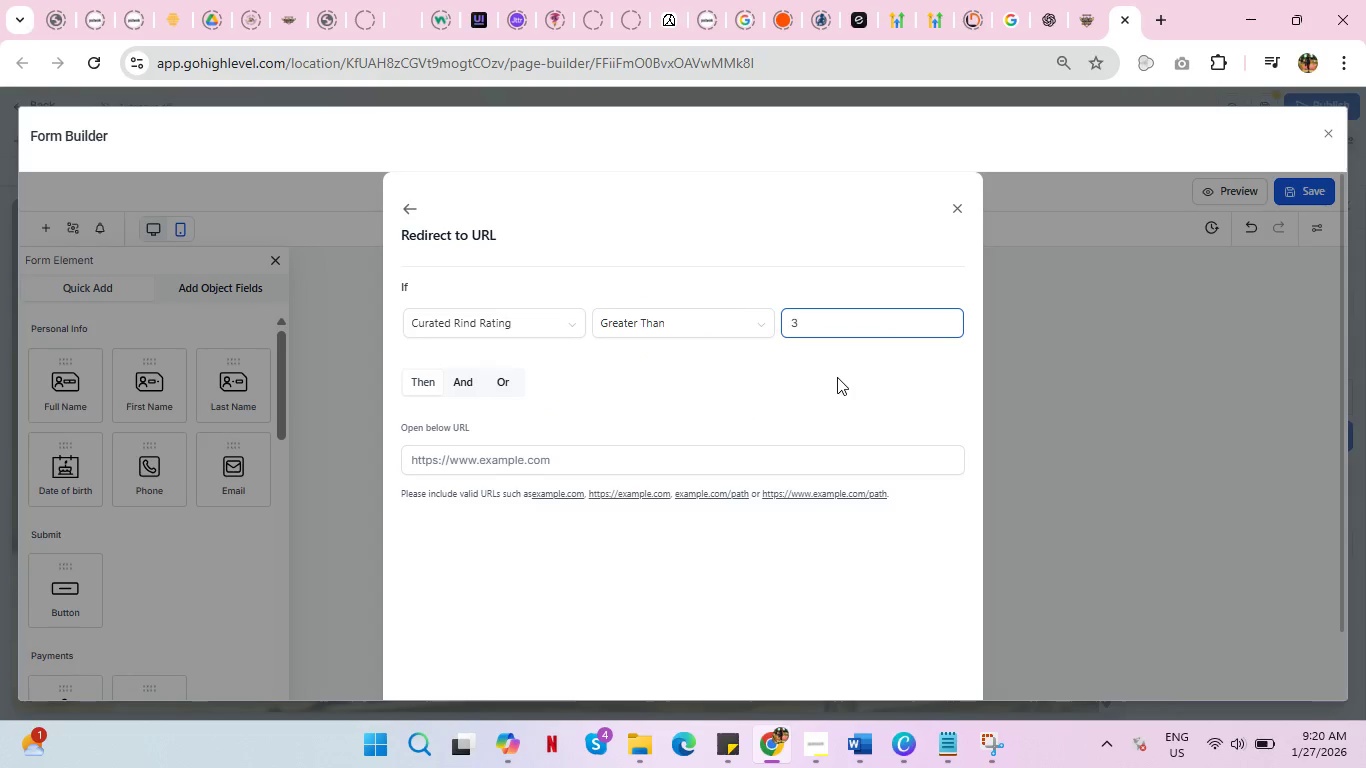 
left_click([837, 377])
 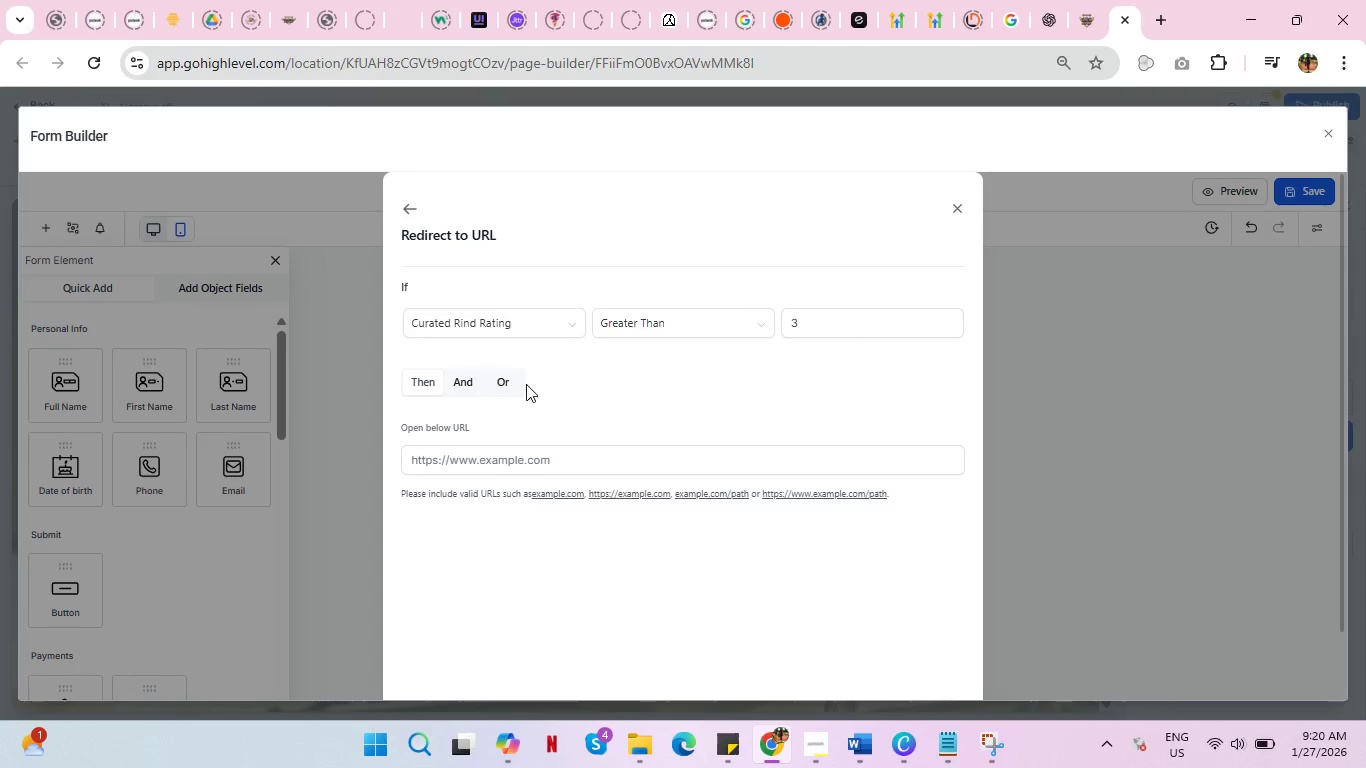 
left_click([510, 382])
 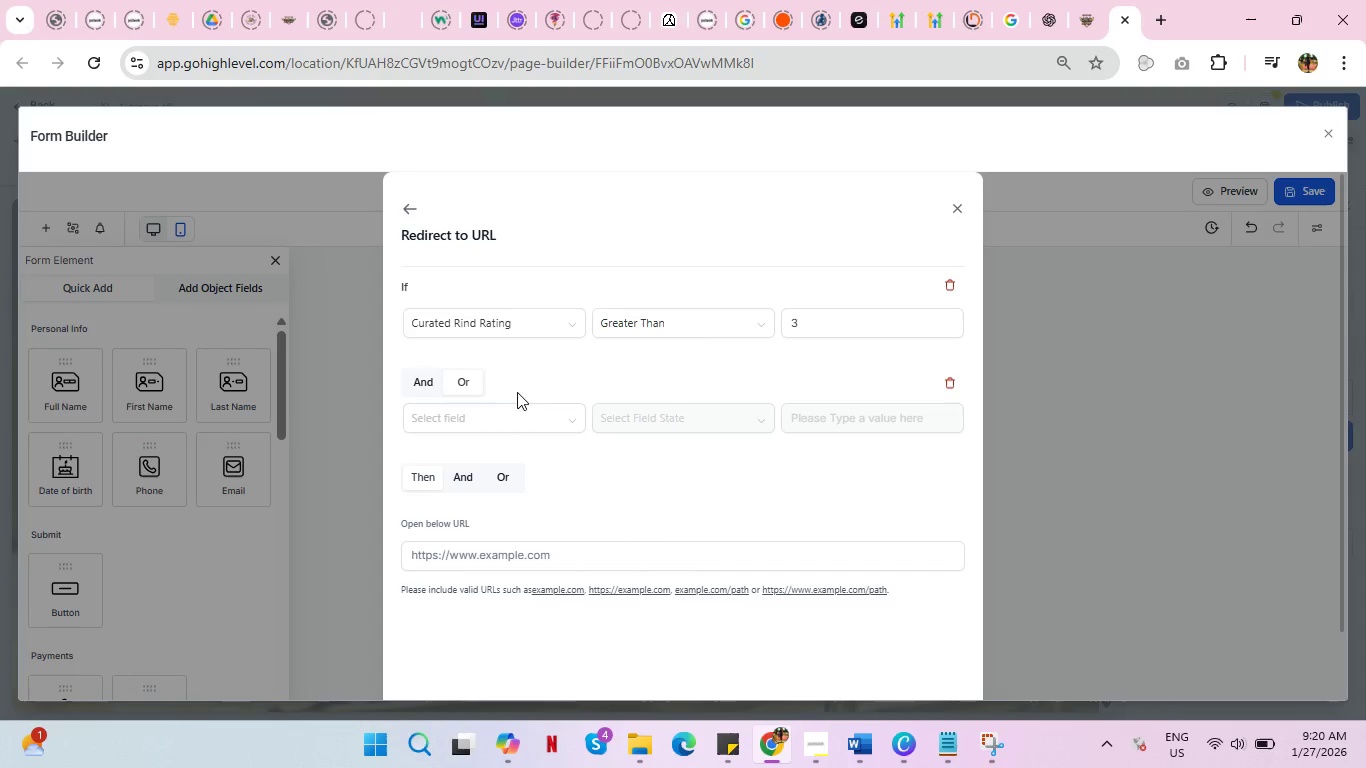 
wait(6.75)
 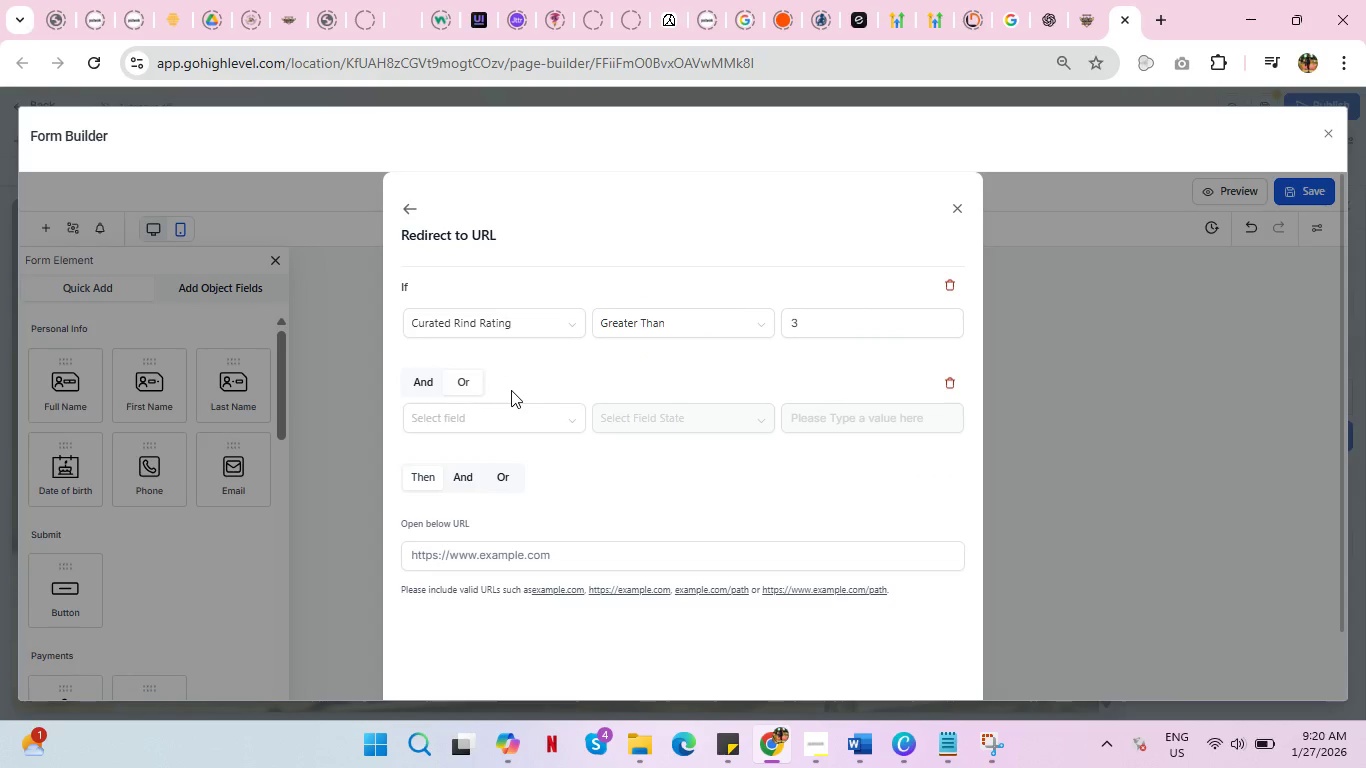 
left_click([950, 381])
 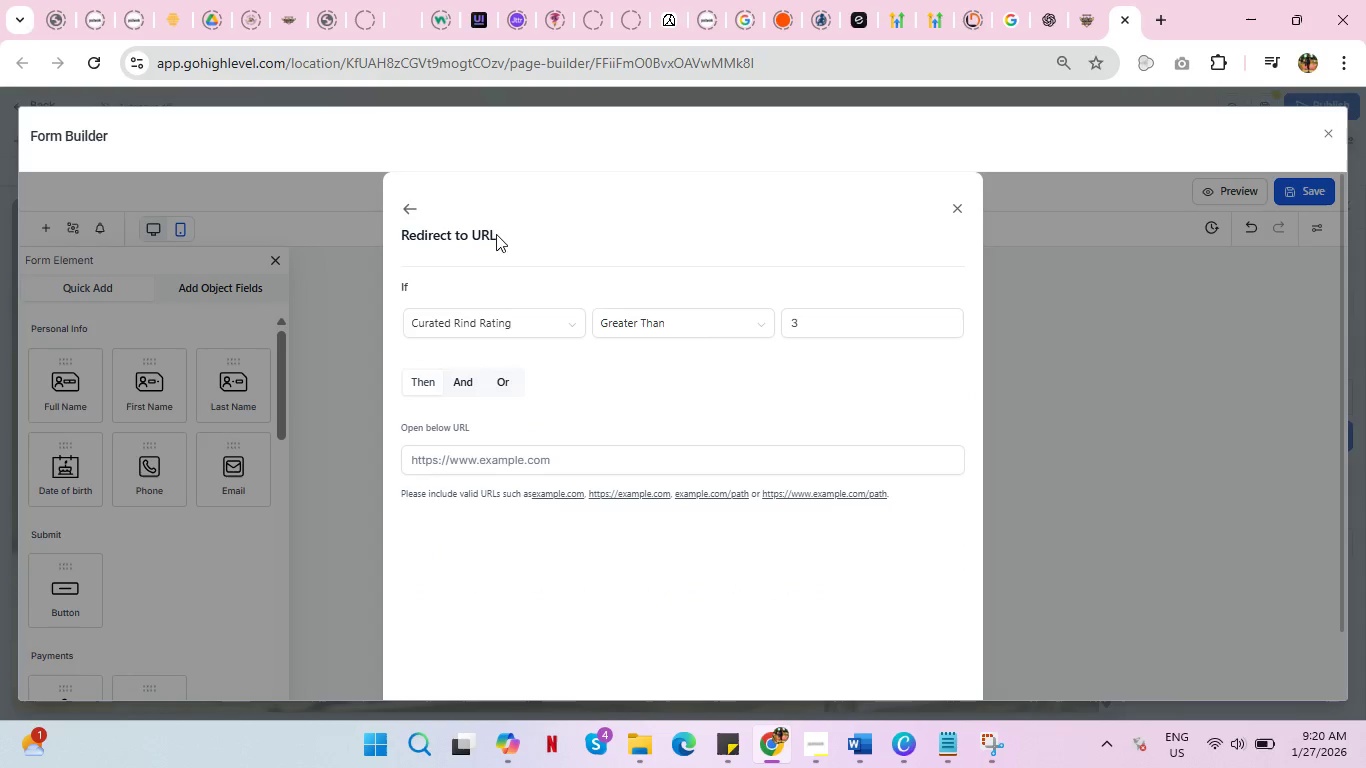 
left_click([407, 207])
 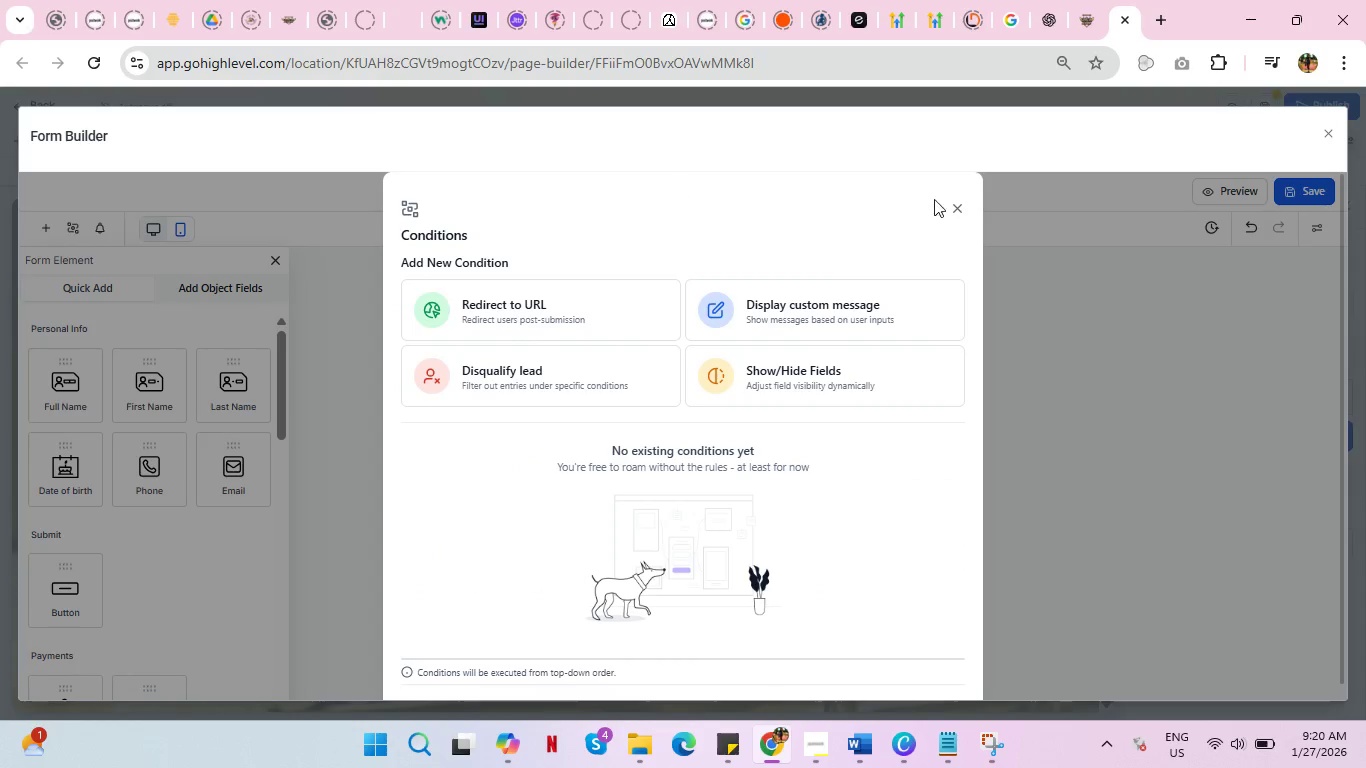 
left_click([958, 204])
 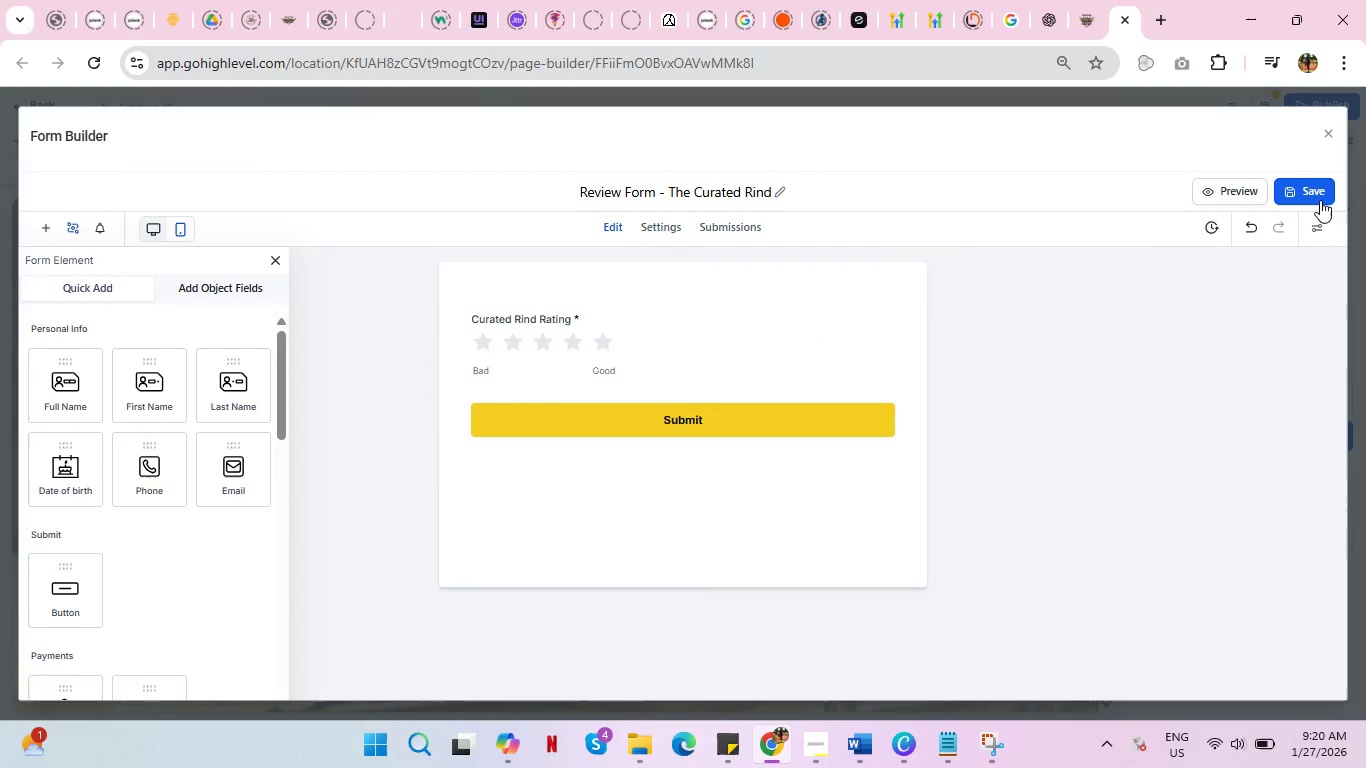 
left_click([1304, 191])
 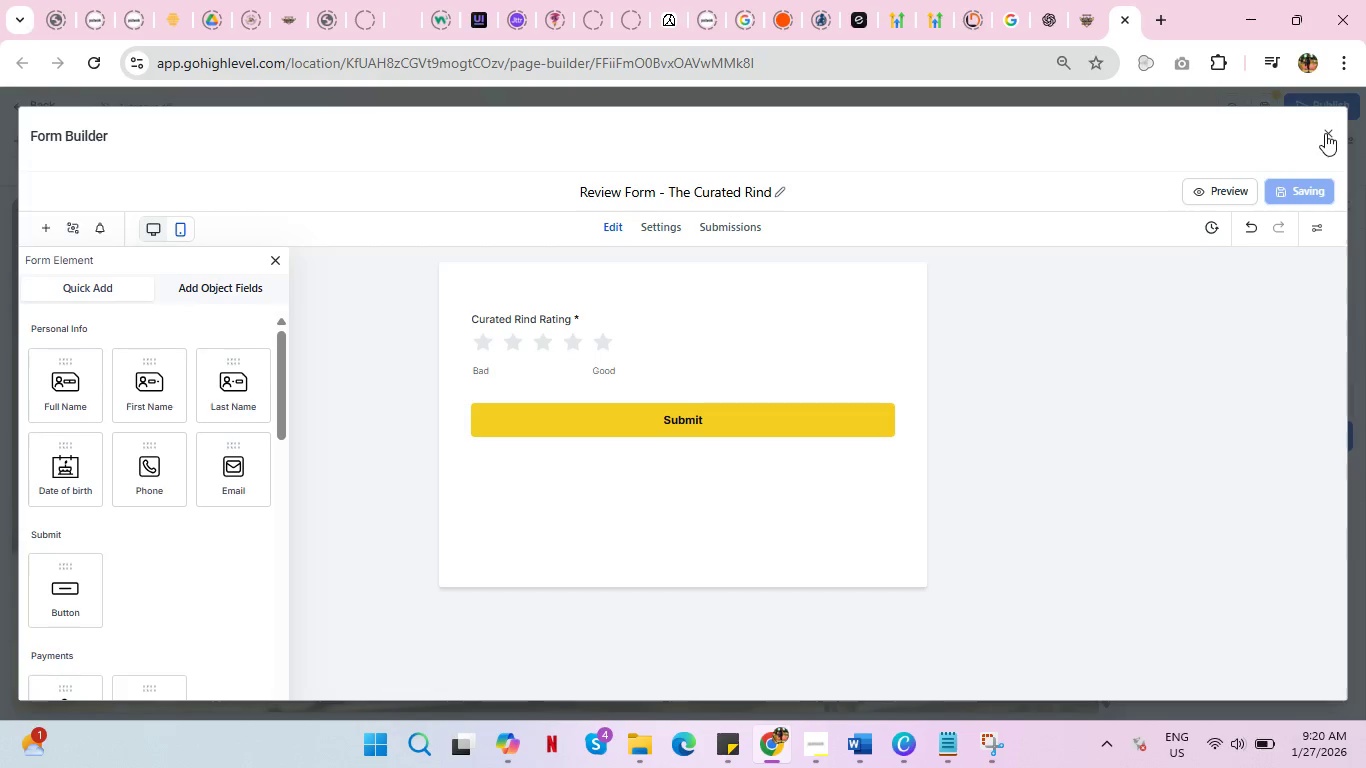 
left_click([1325, 133])
 